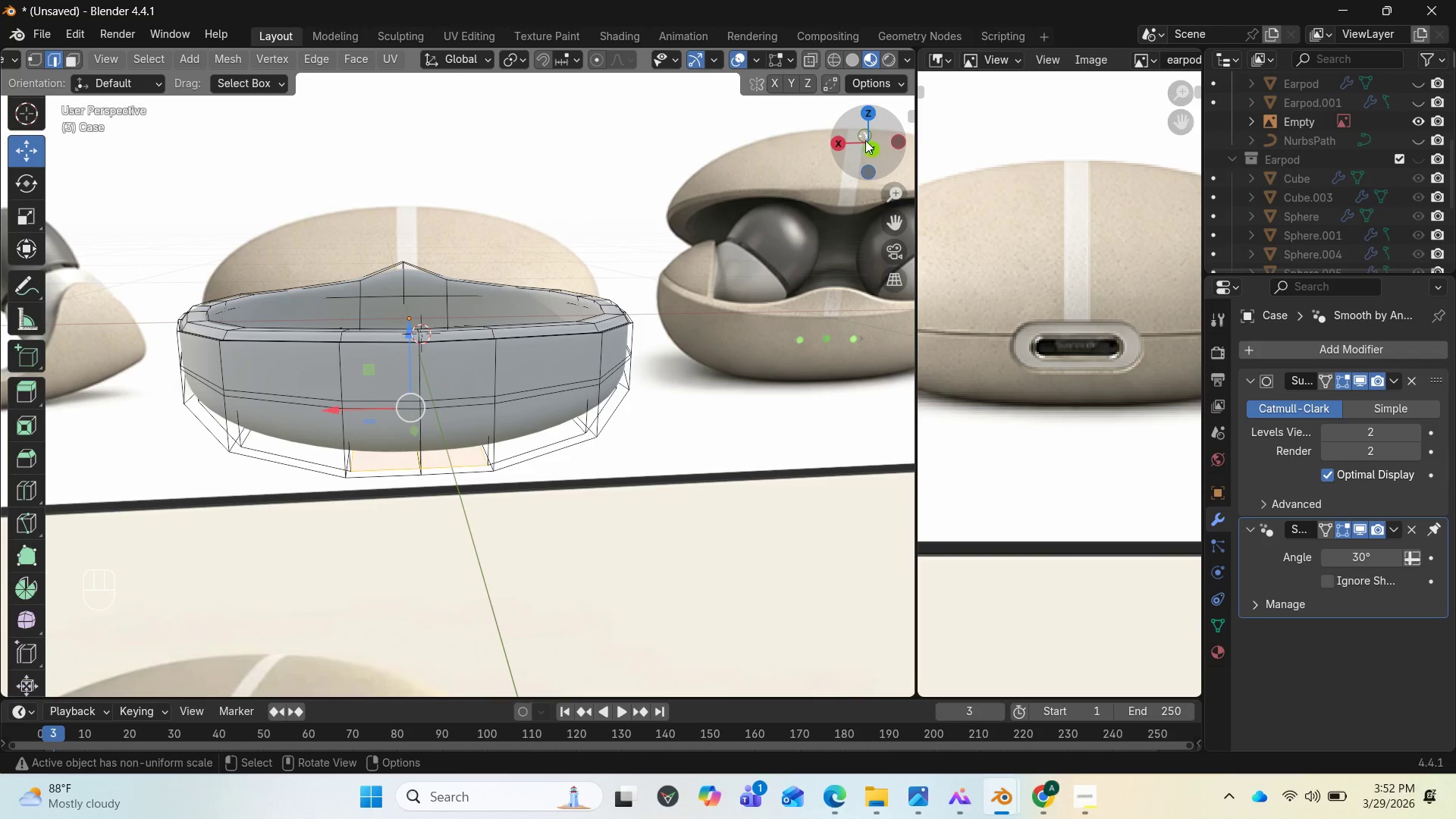 
left_click_drag(start_coordinate=[865, 140], to_coordinate=[828, 117])
 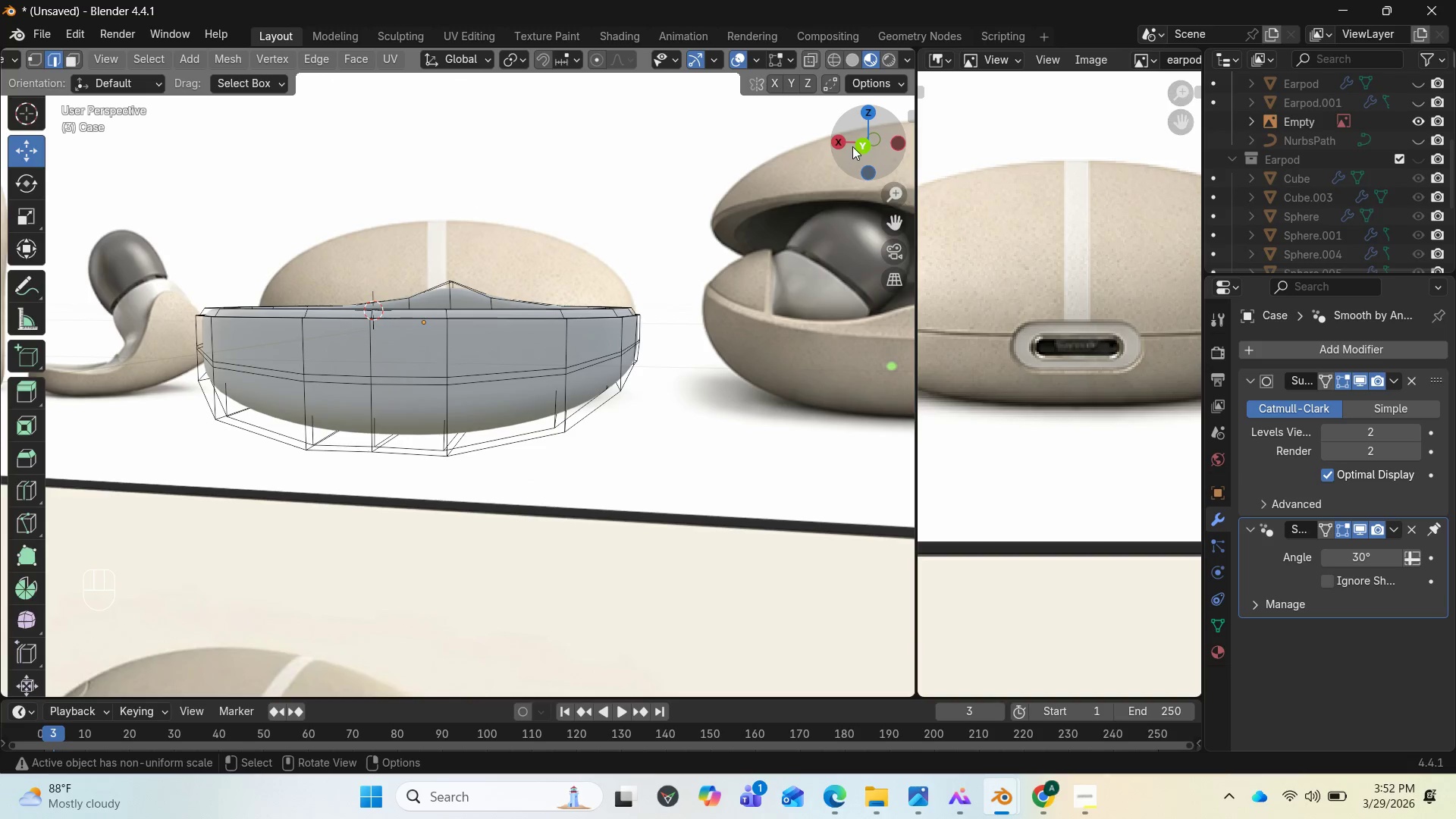 
left_click_drag(start_coordinate=[858, 146], to_coordinate=[148, 213])
 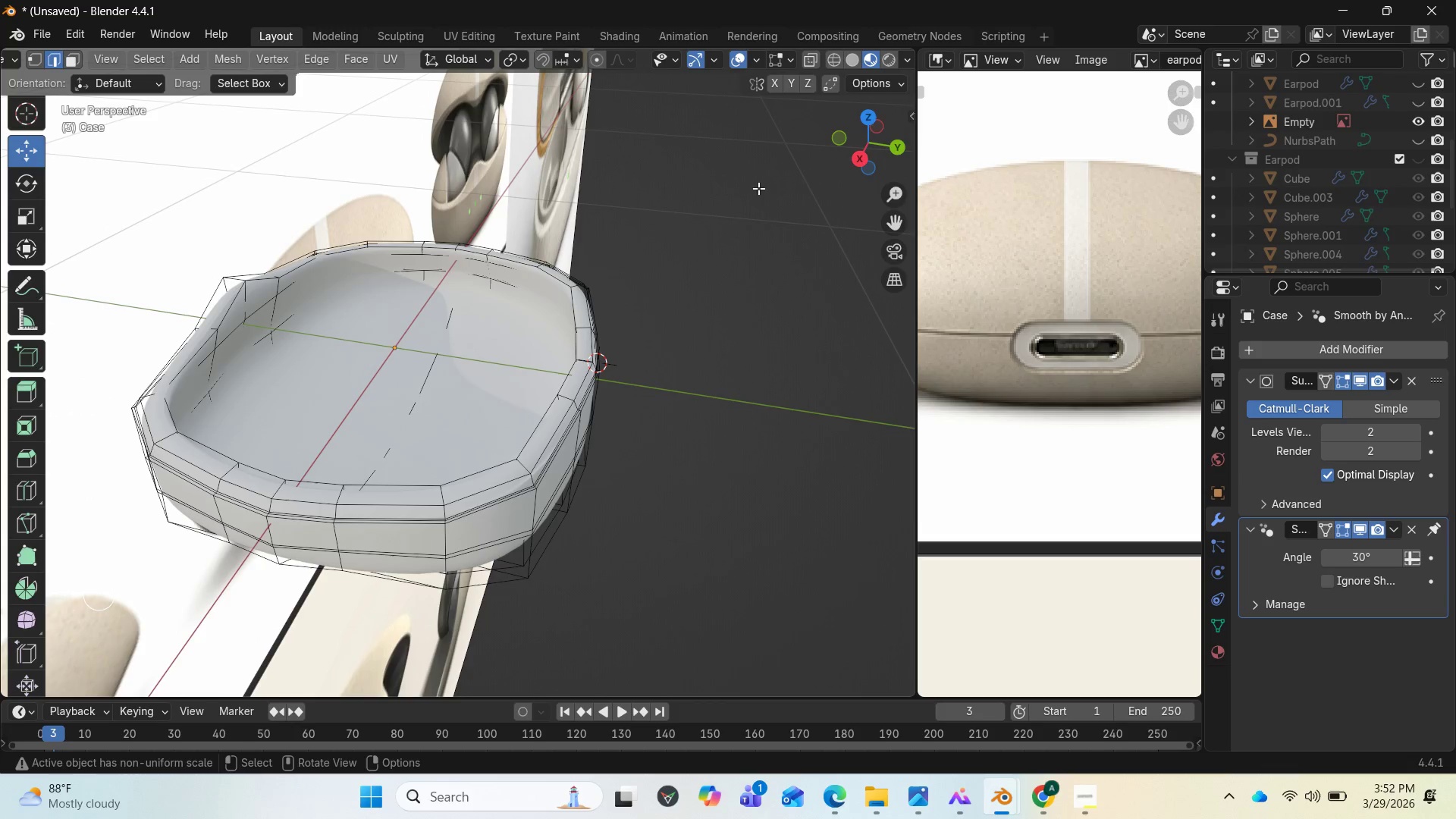 
left_click_drag(start_coordinate=[883, 152], to_coordinate=[718, 96])
 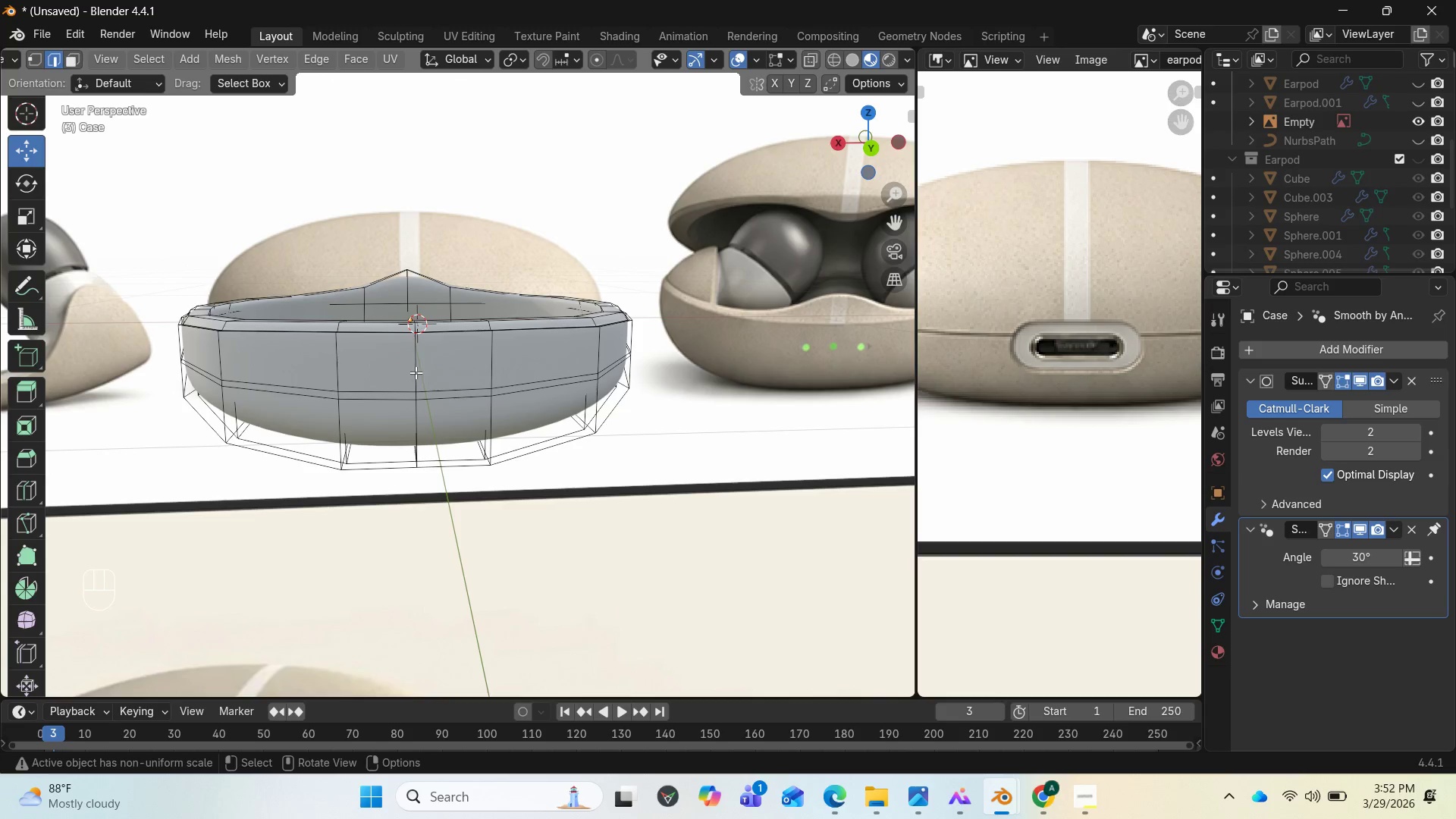 
wait(8.33)
 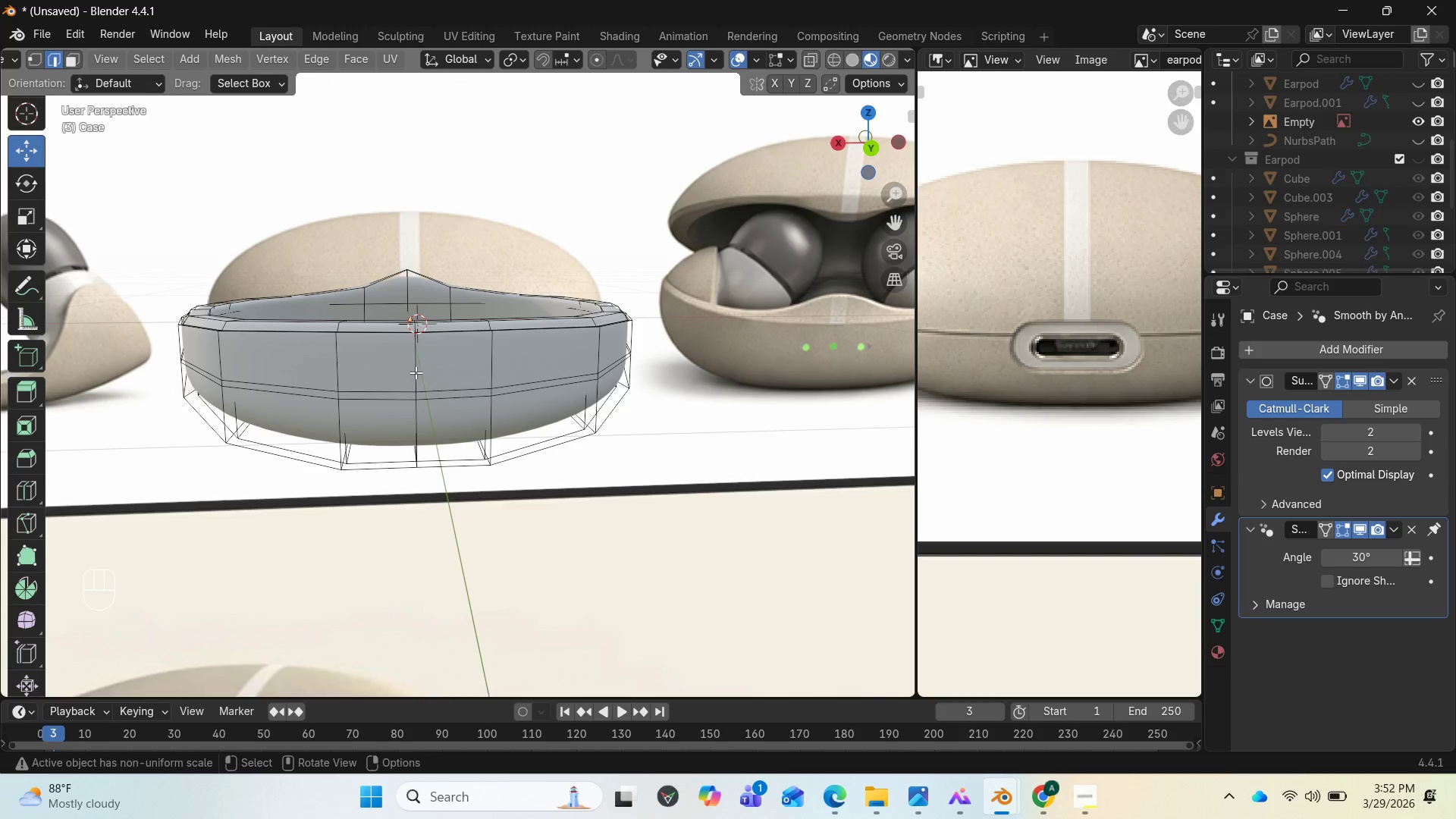 
scroll: coordinate [459, 510], scroll_direction: down, amount: 5.0
 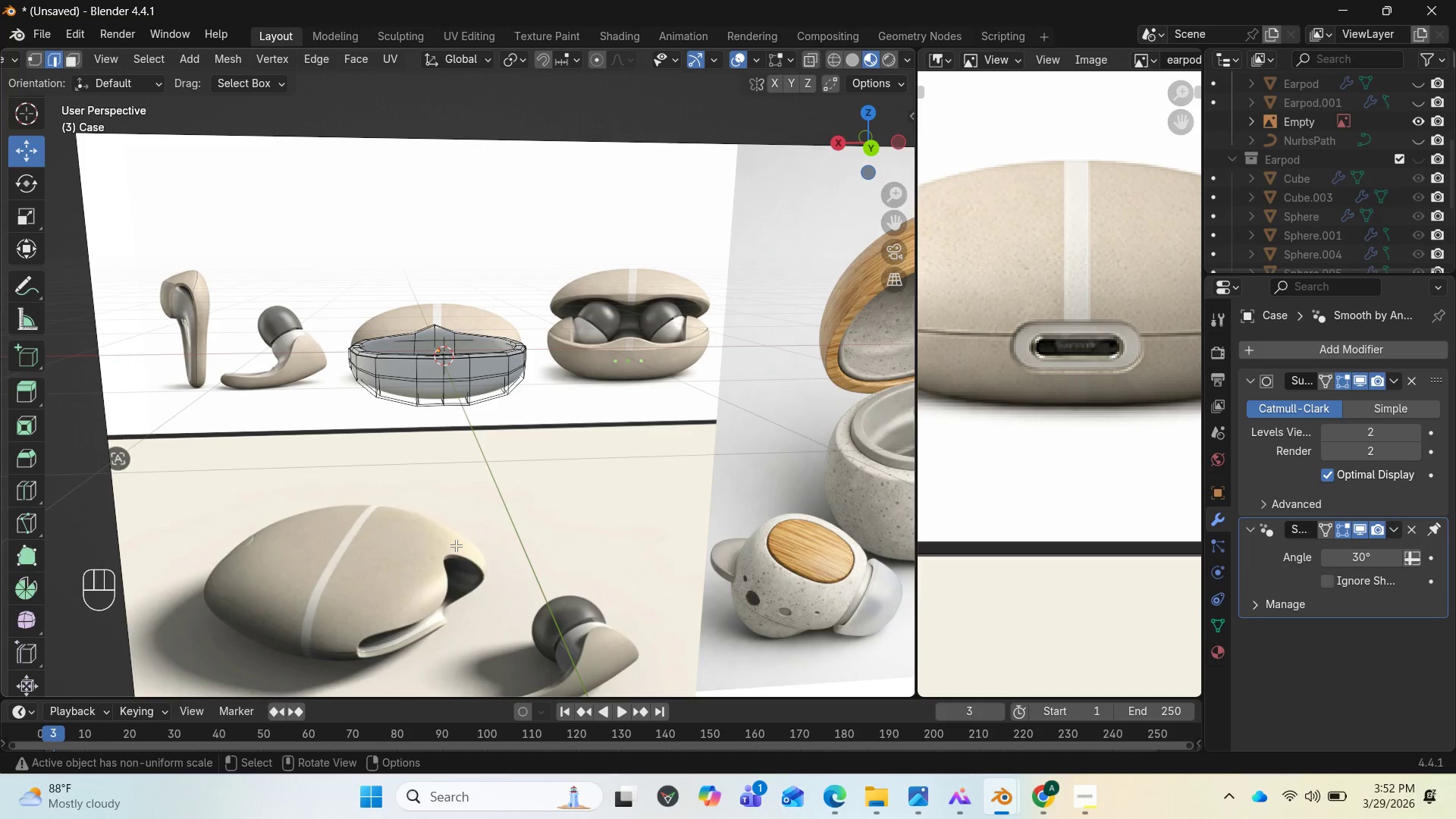 
key(Tab)
 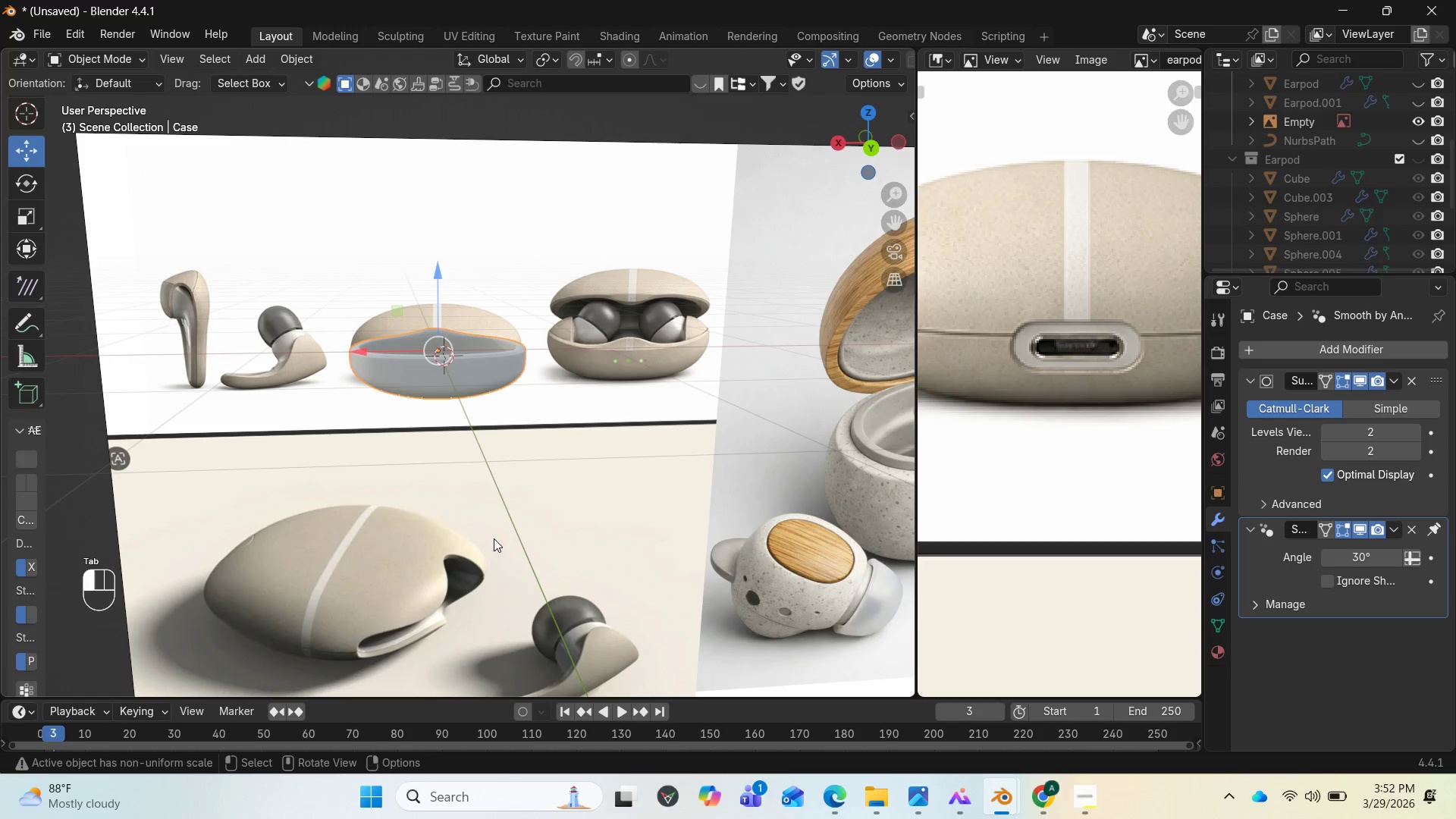 
left_click([494, 538])
 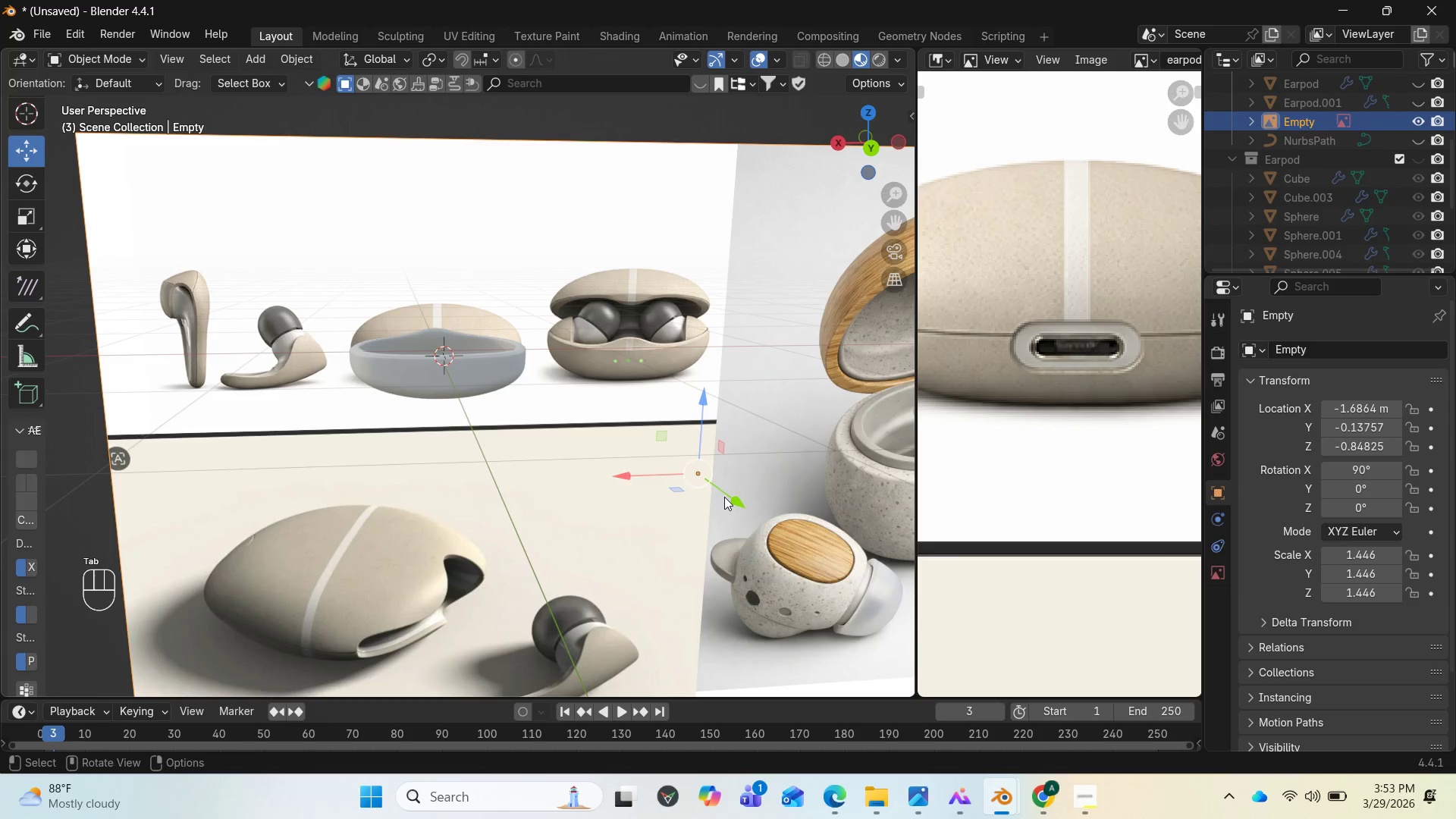 
left_click_drag(start_coordinate=[724, 497], to_coordinate=[786, 617])
 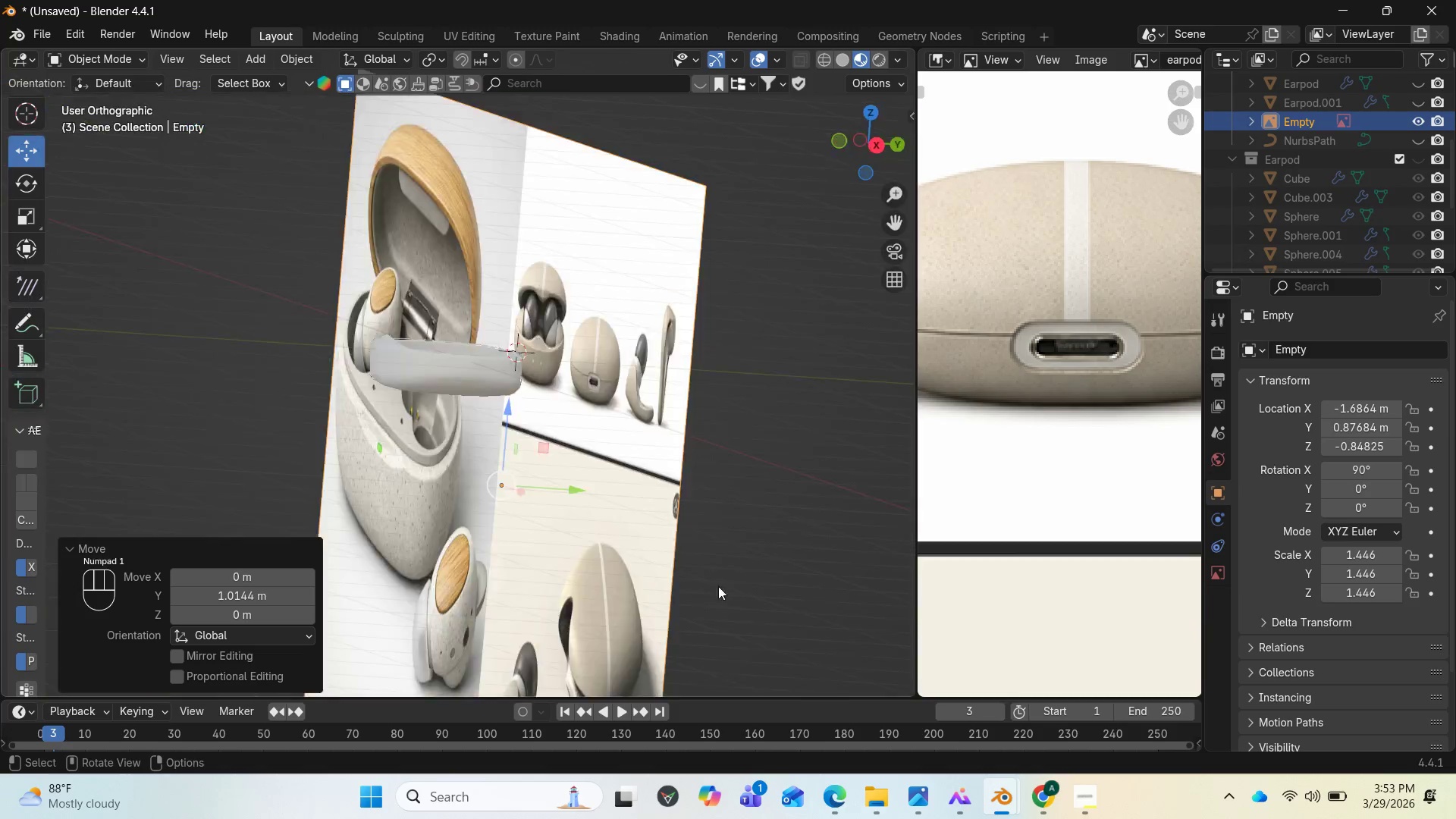 
key(End)
 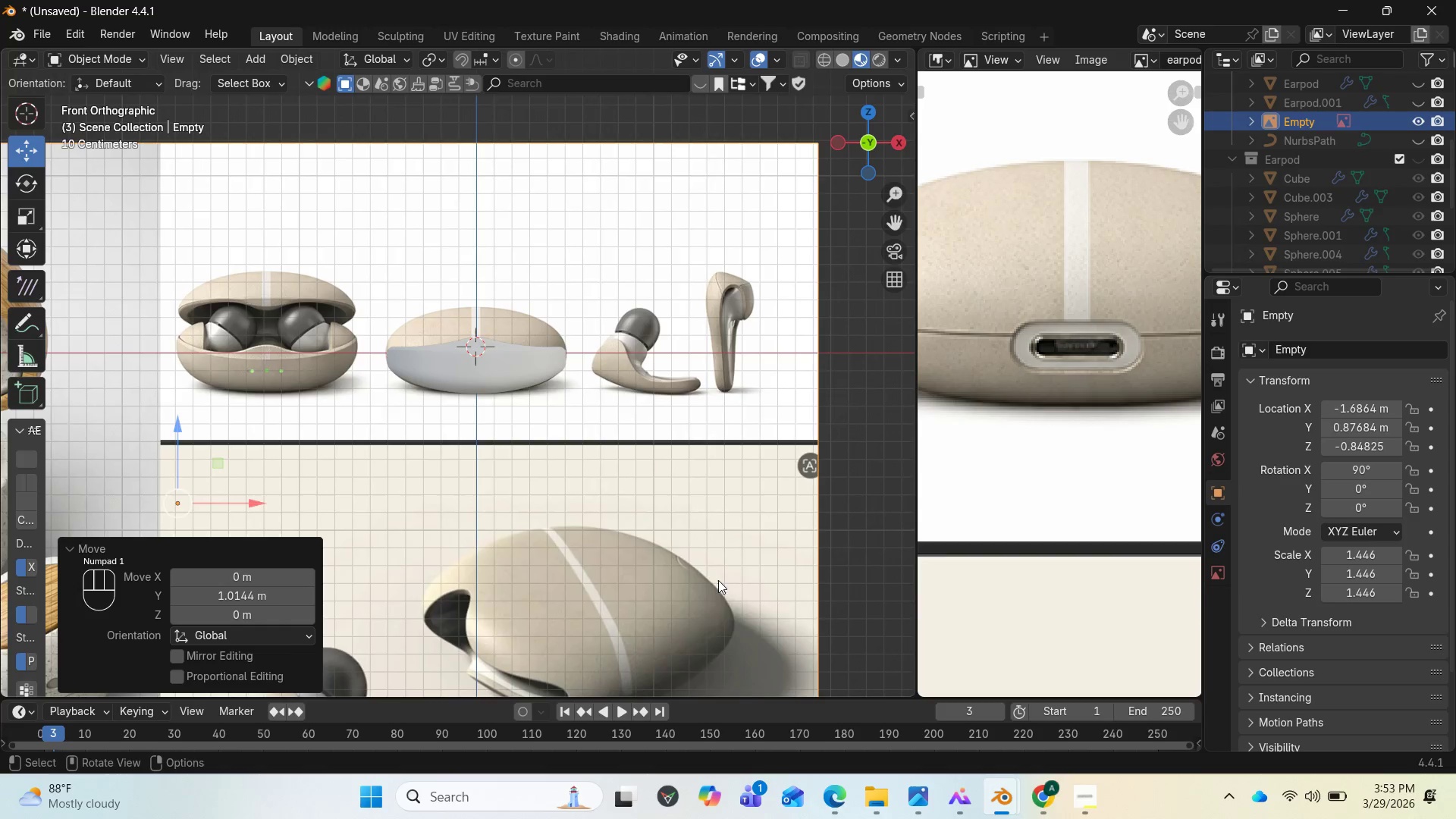 
key(PageUp)
 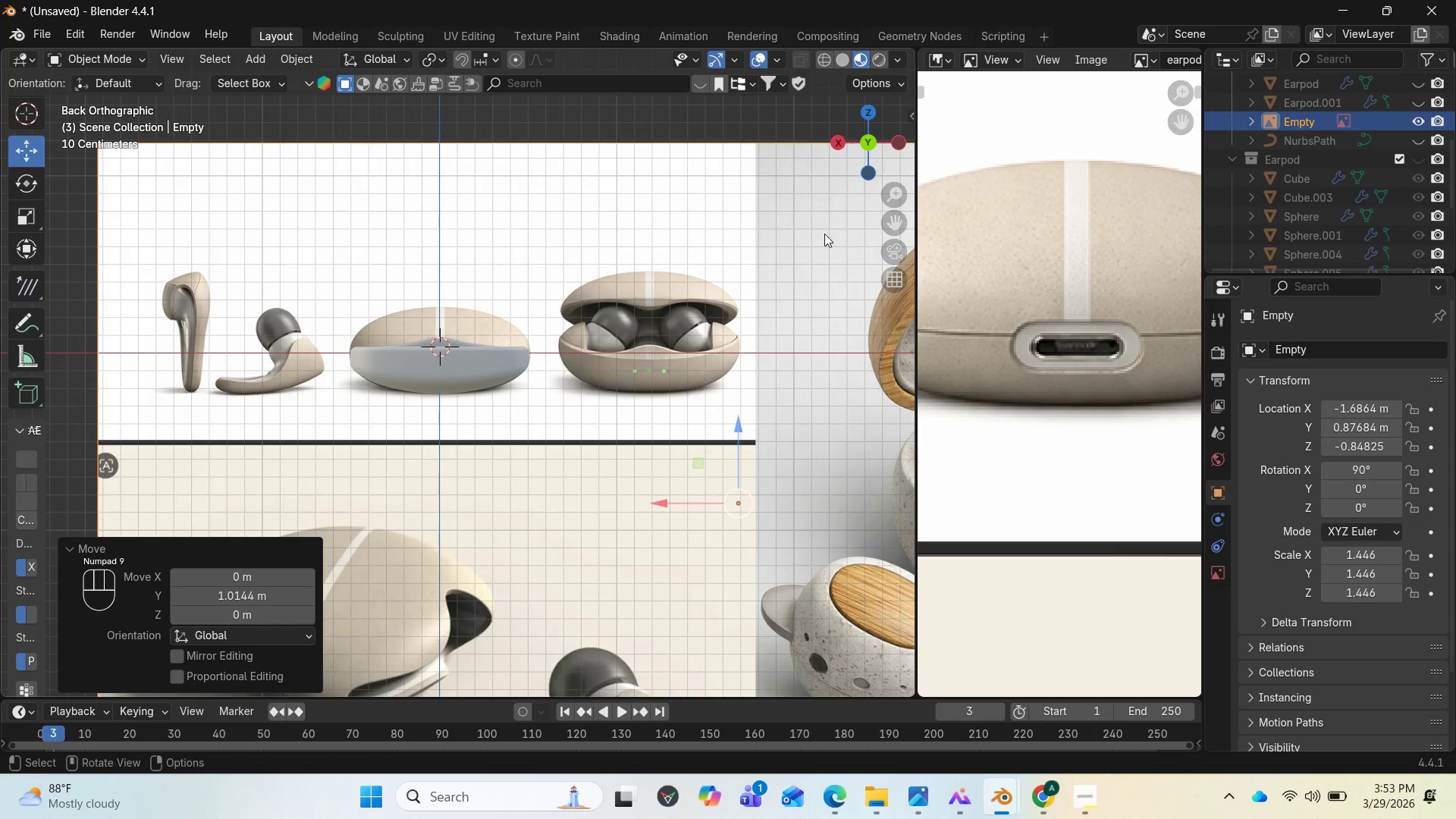 
left_click_drag(start_coordinate=[869, 155], to_coordinate=[126, 186])
 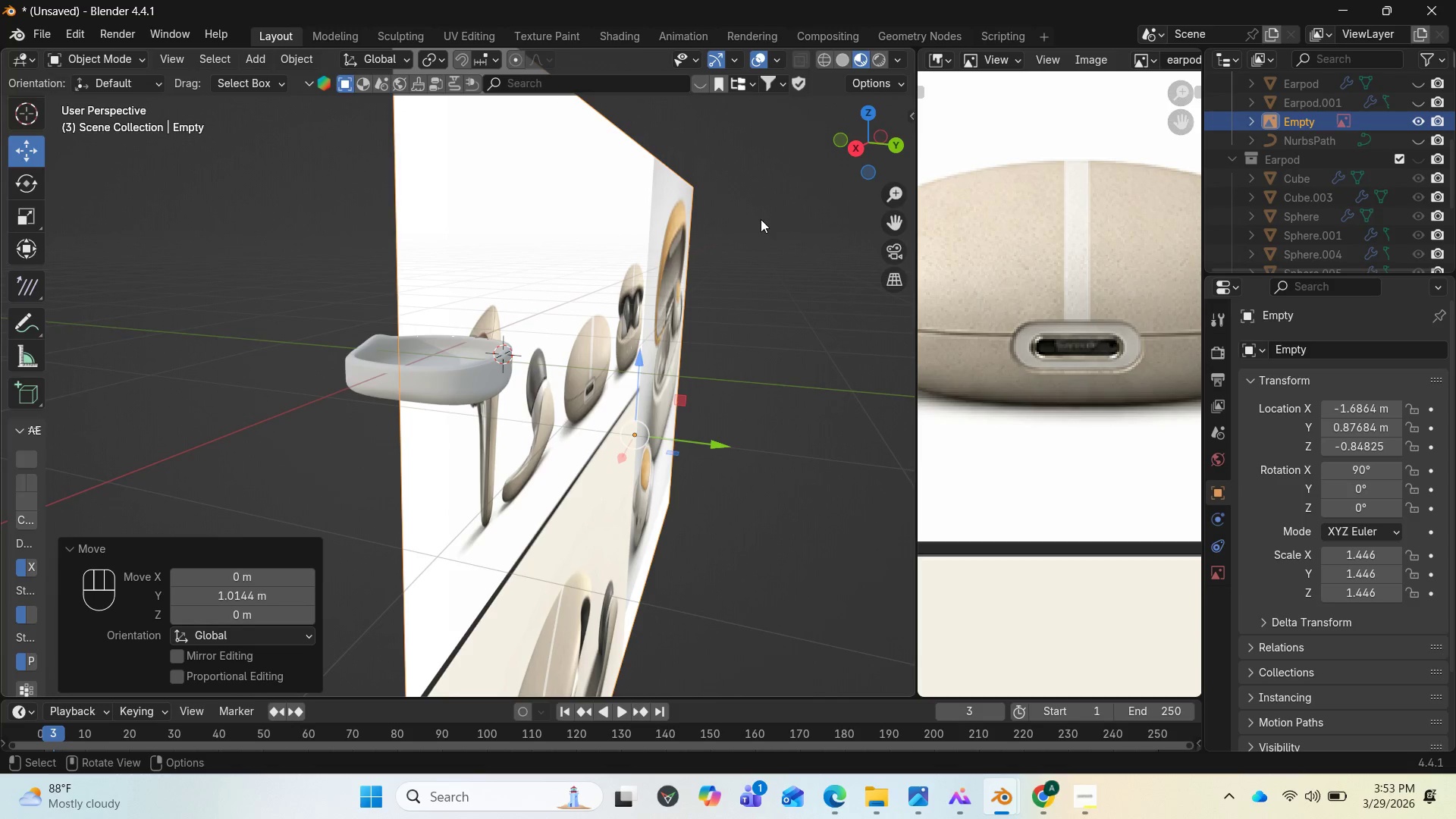 
key(End)
 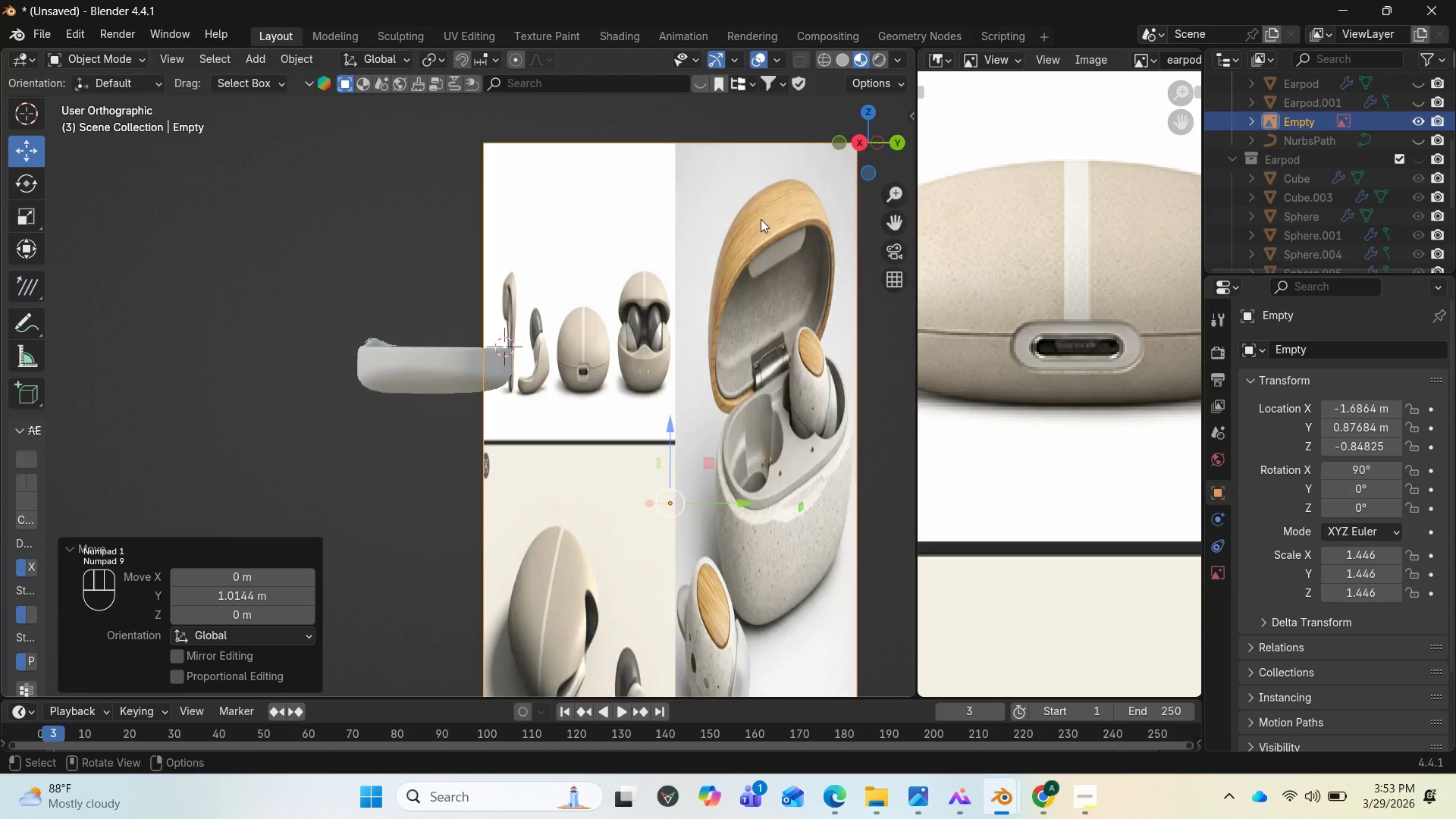 
key(PageUp)
 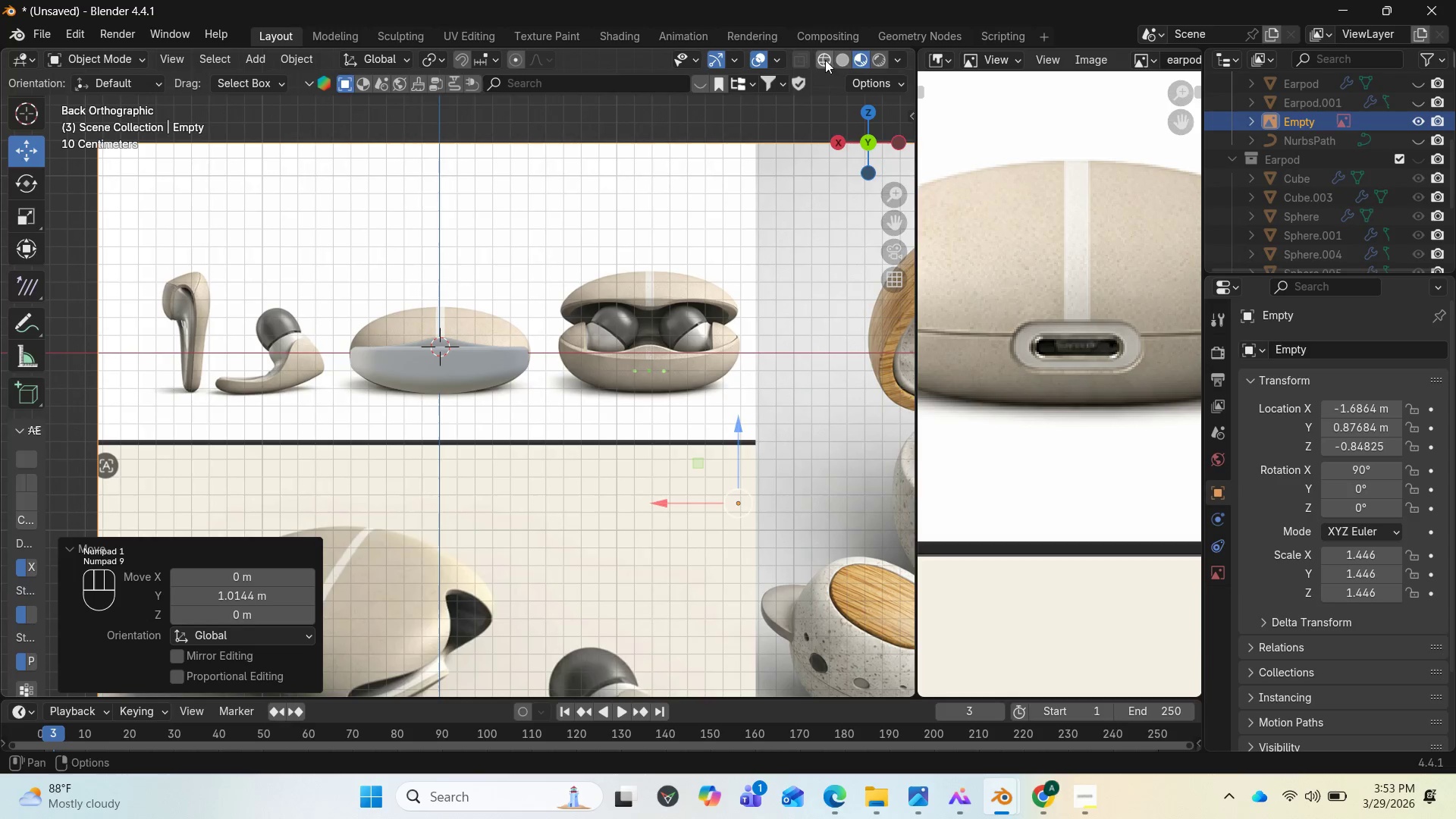 
left_click([805, 60])
 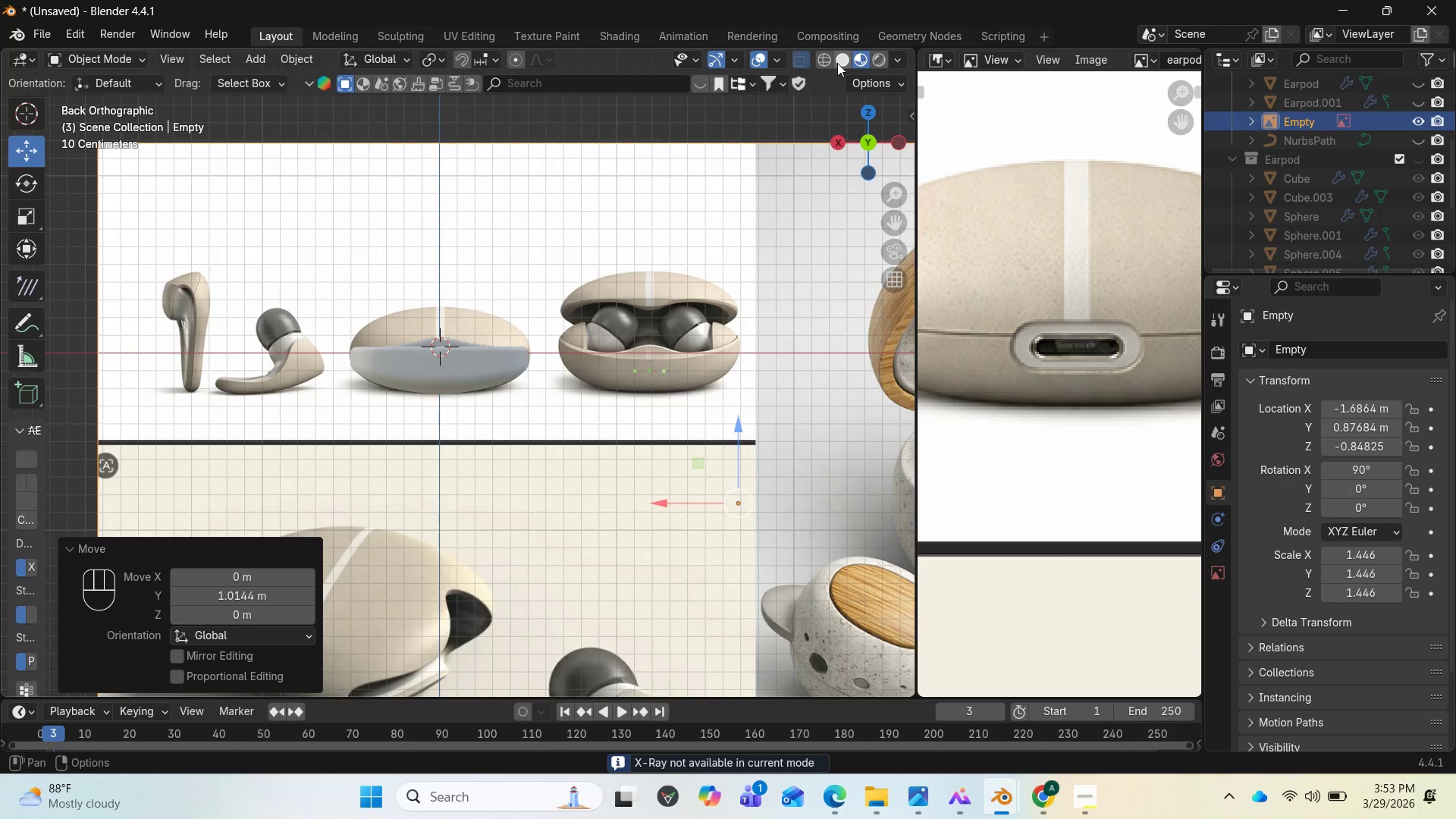 
left_click([837, 63])
 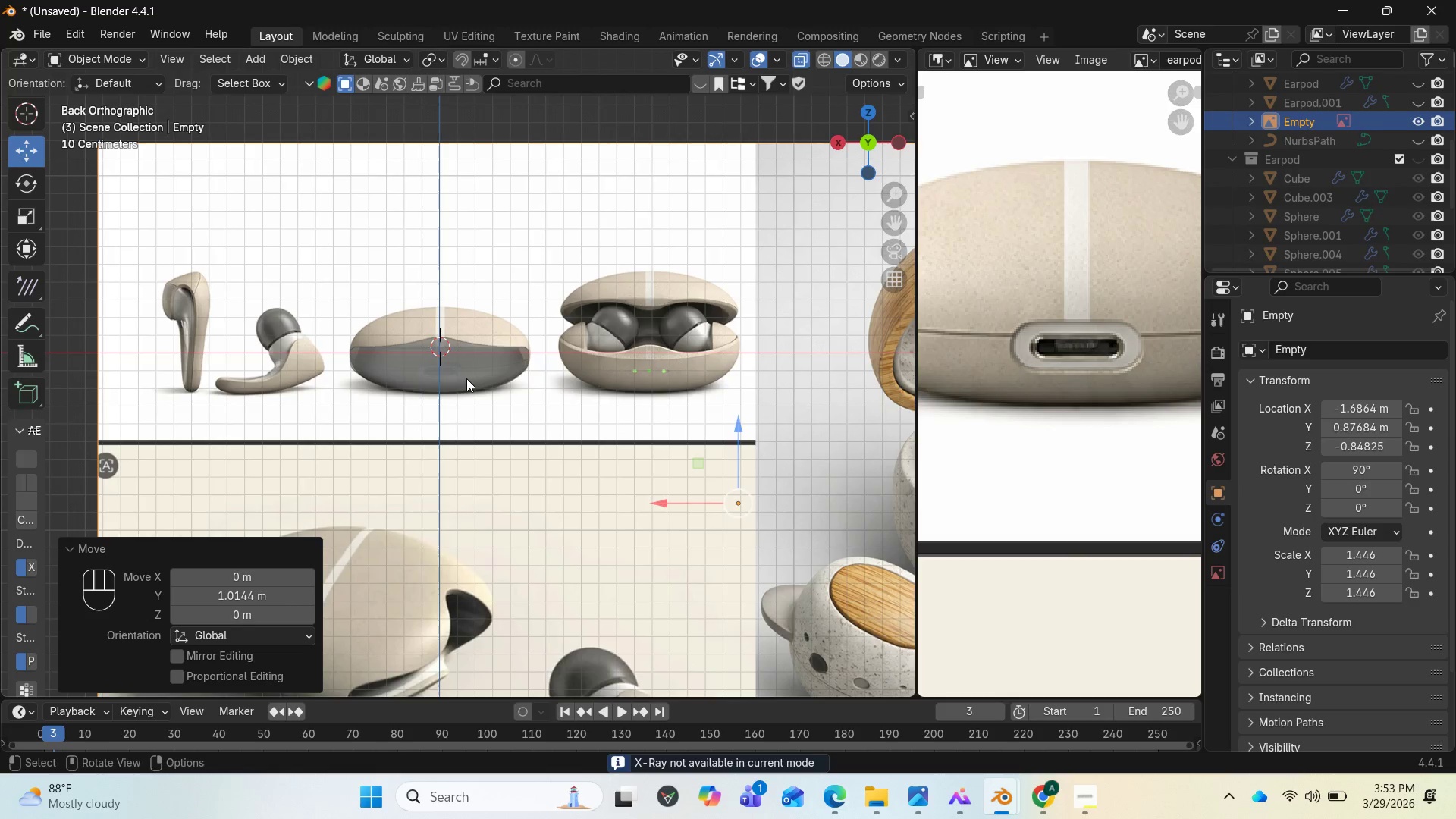 
left_click([469, 367])
 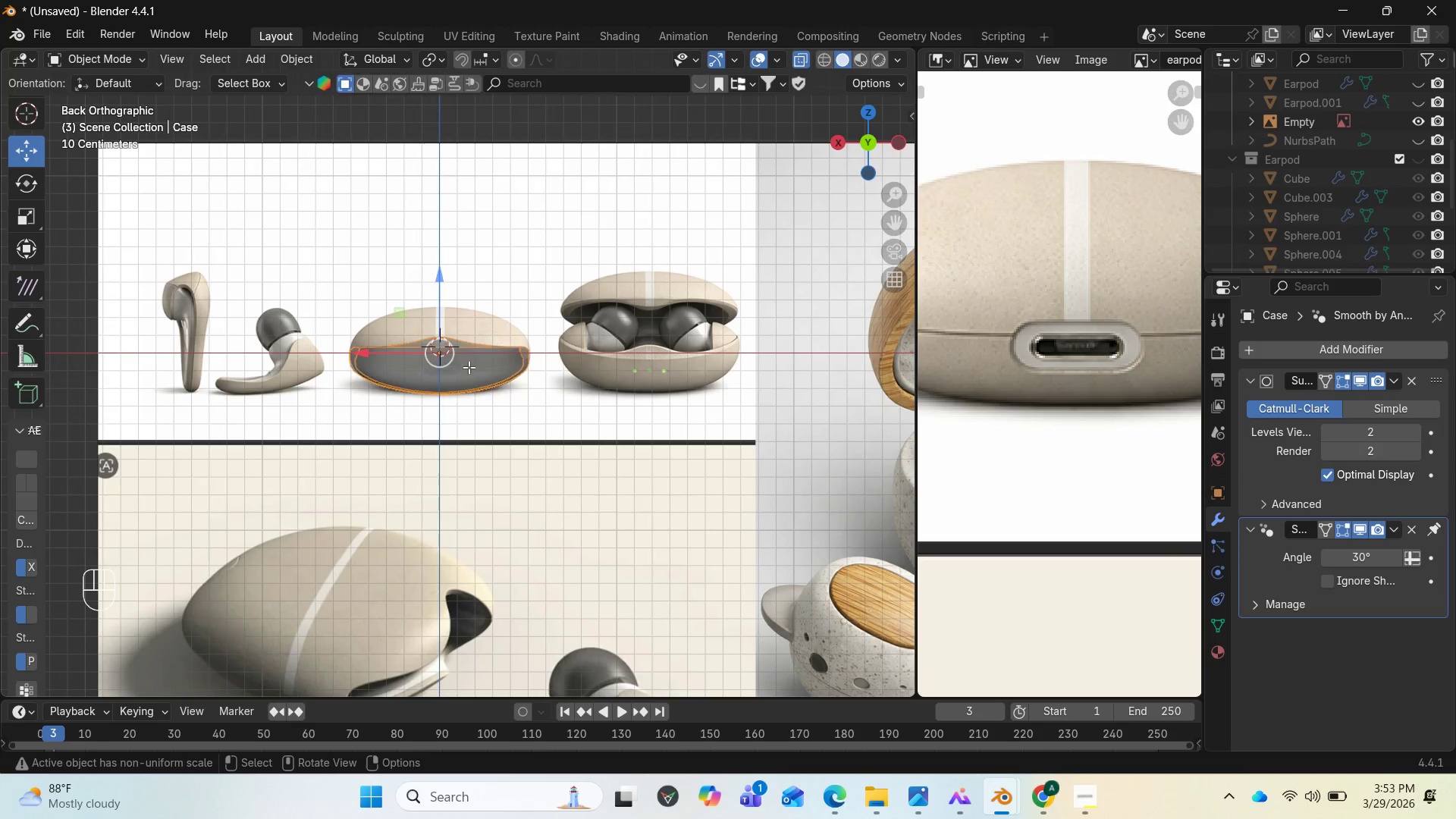 
key(Tab)
 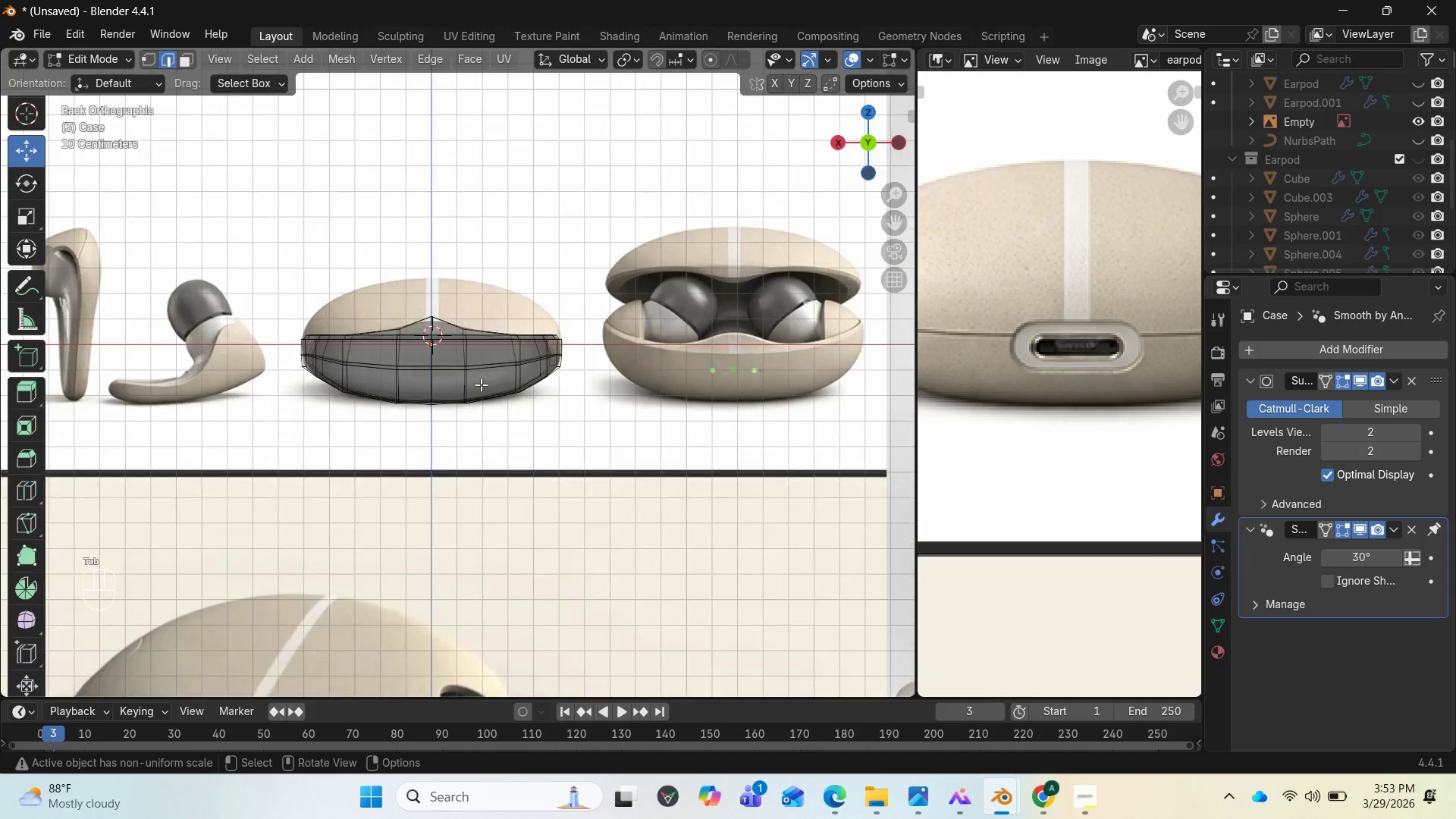 
scroll: coordinate [481, 384], scroll_direction: up, amount: 8.0
 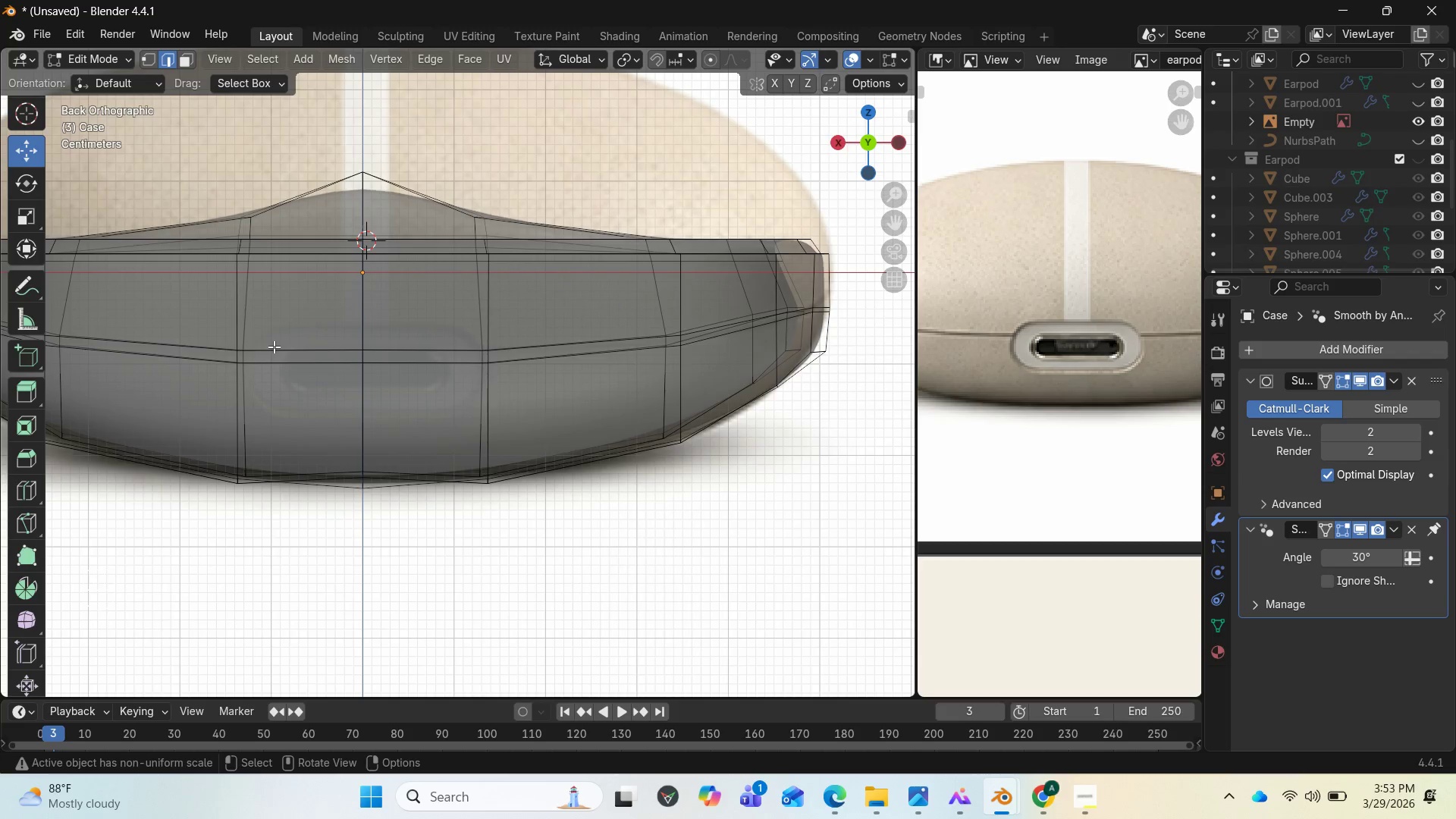 
wait(11.92)
 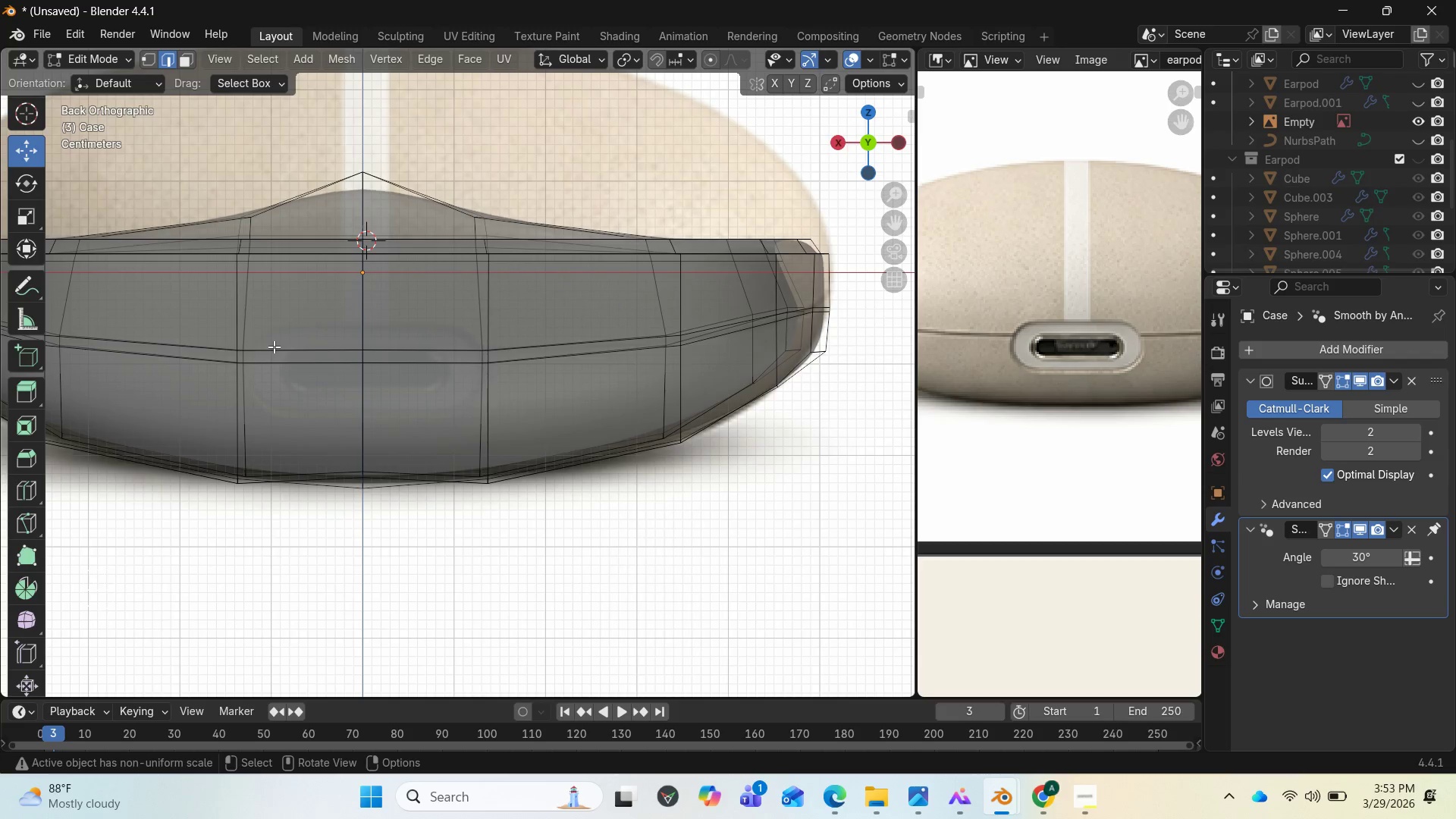 
mouse_move([27, 526])
 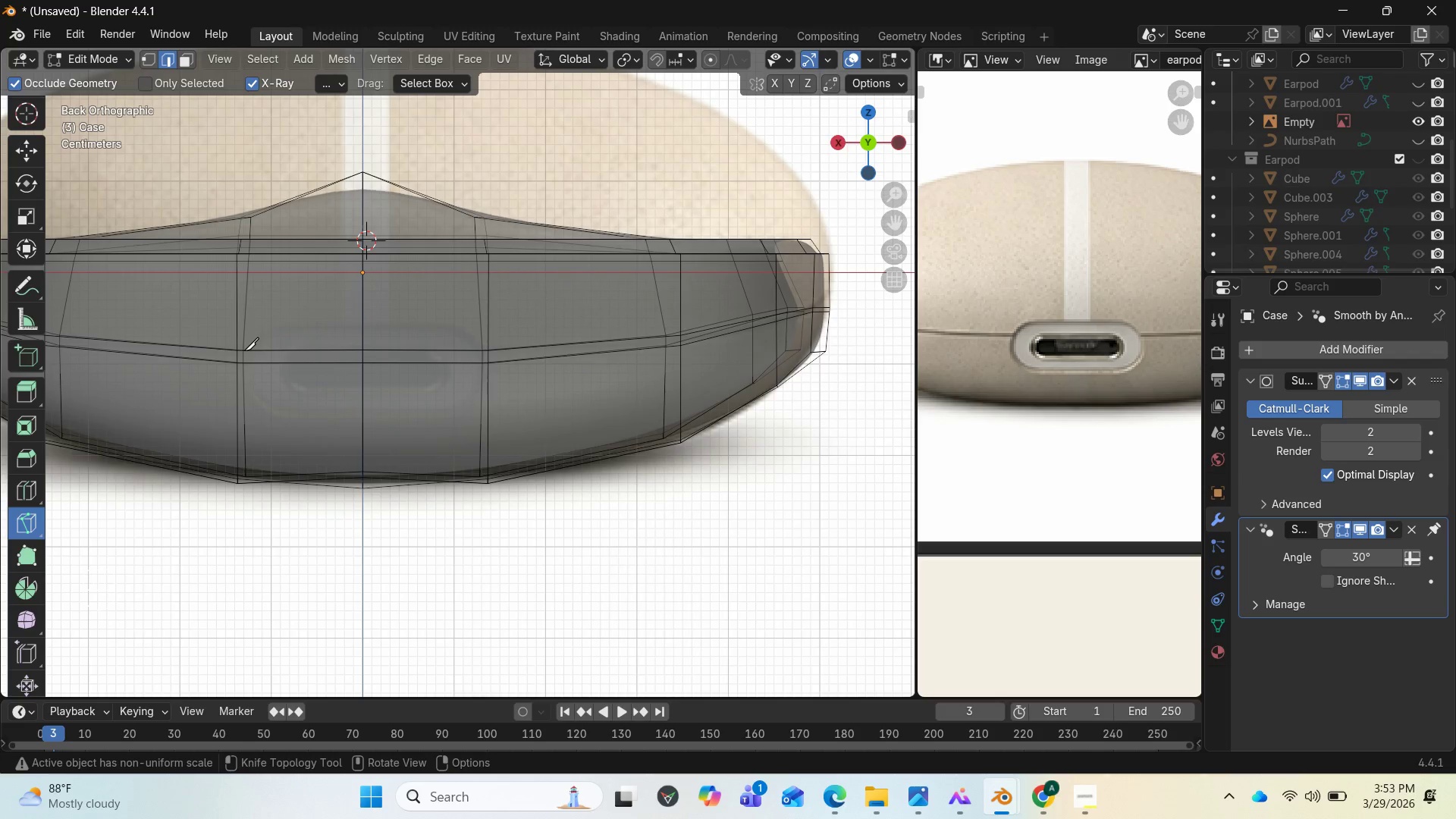 
left_click([242, 350])
 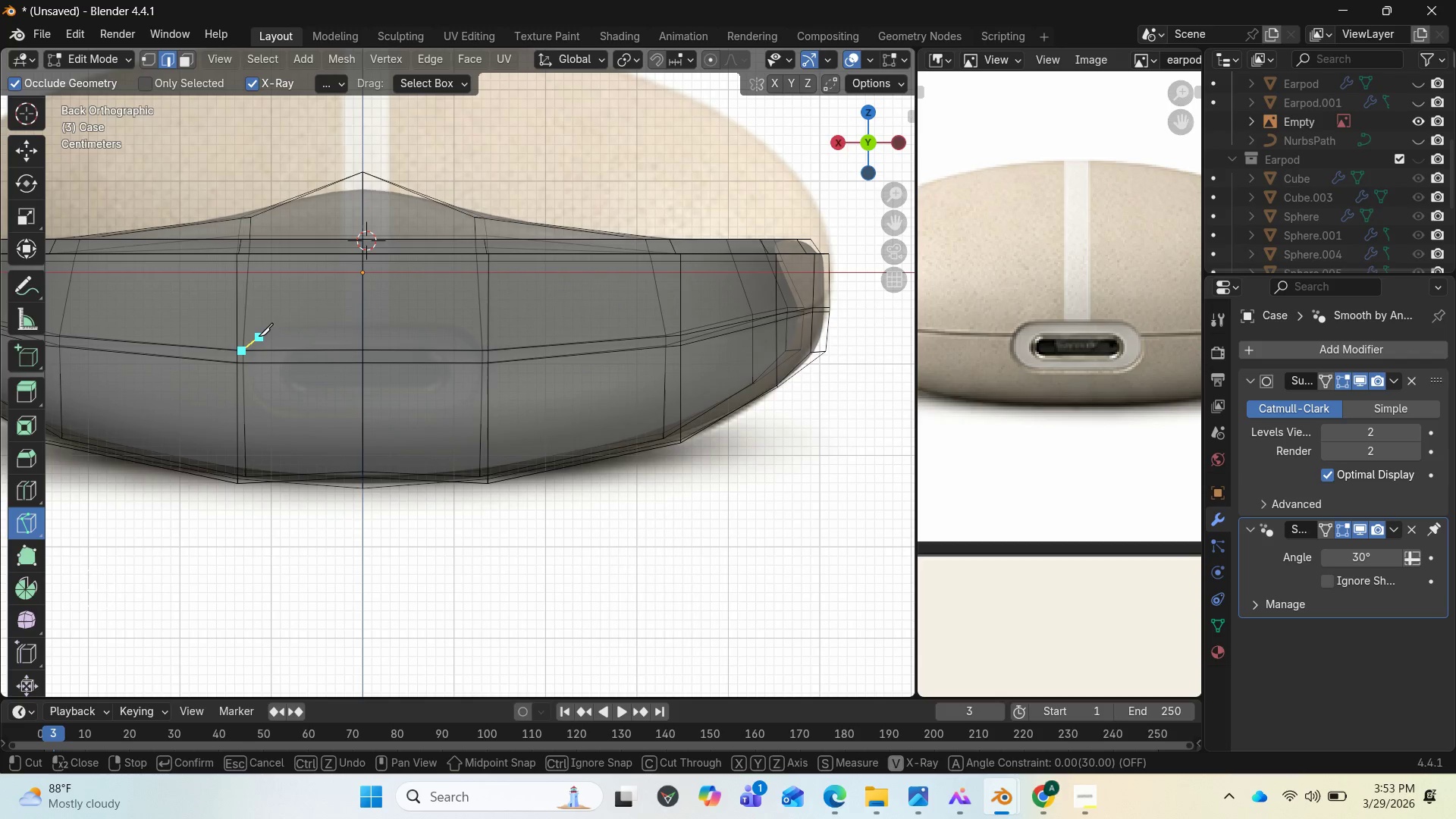 
left_click([259, 336])
 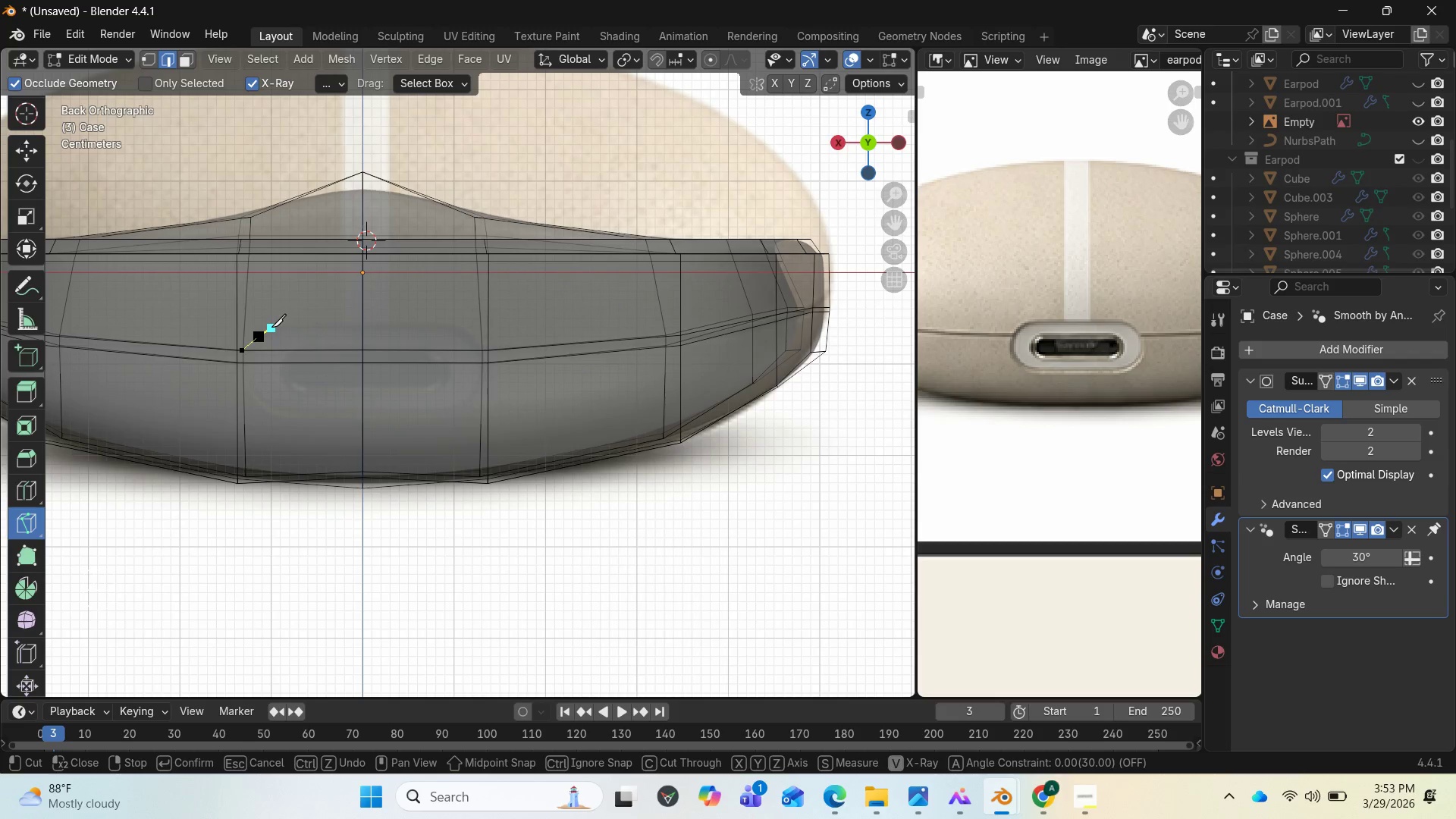 
left_click([271, 327])
 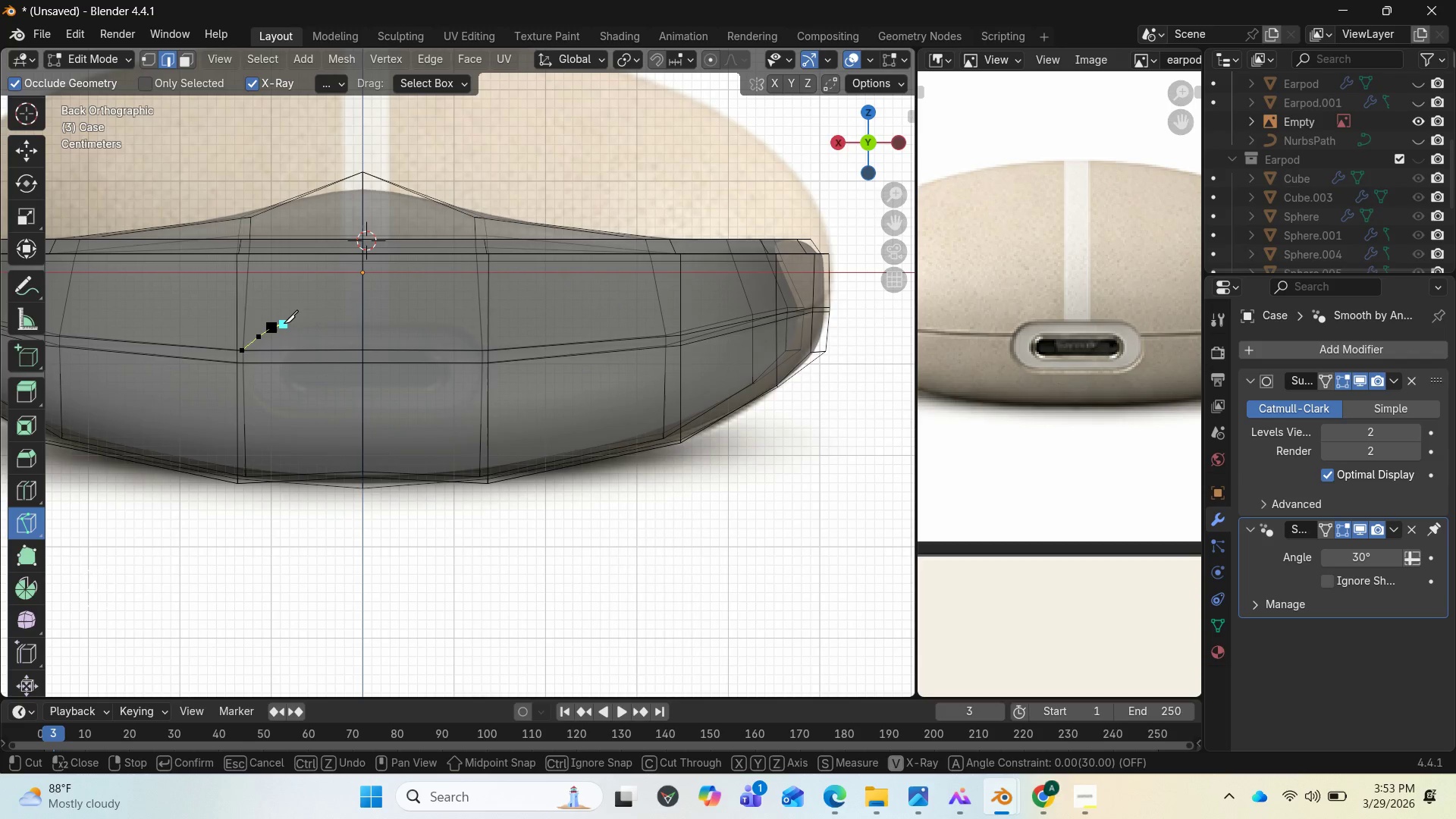 
key(Control+Z)
 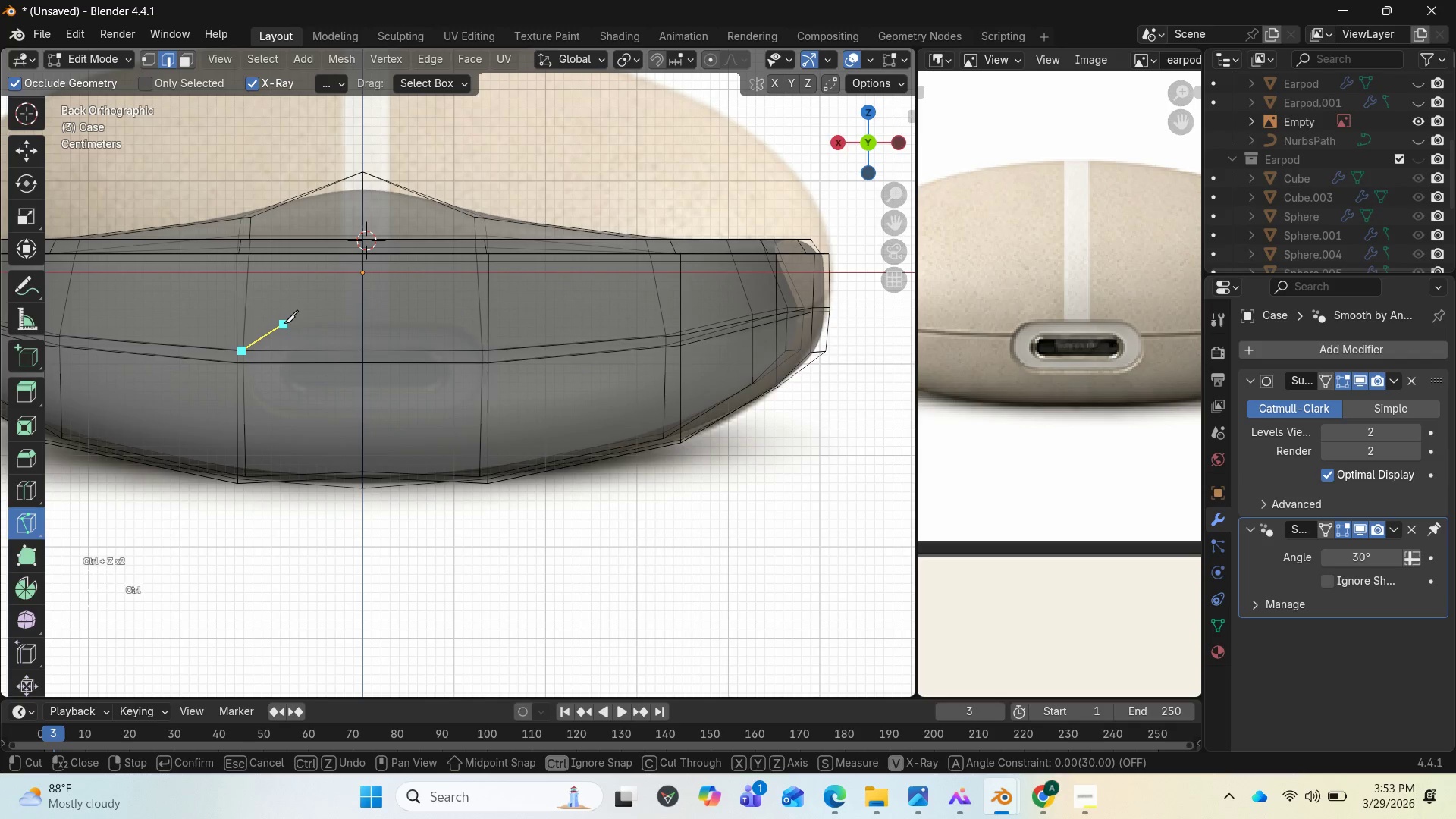 
key(Control+Z)
 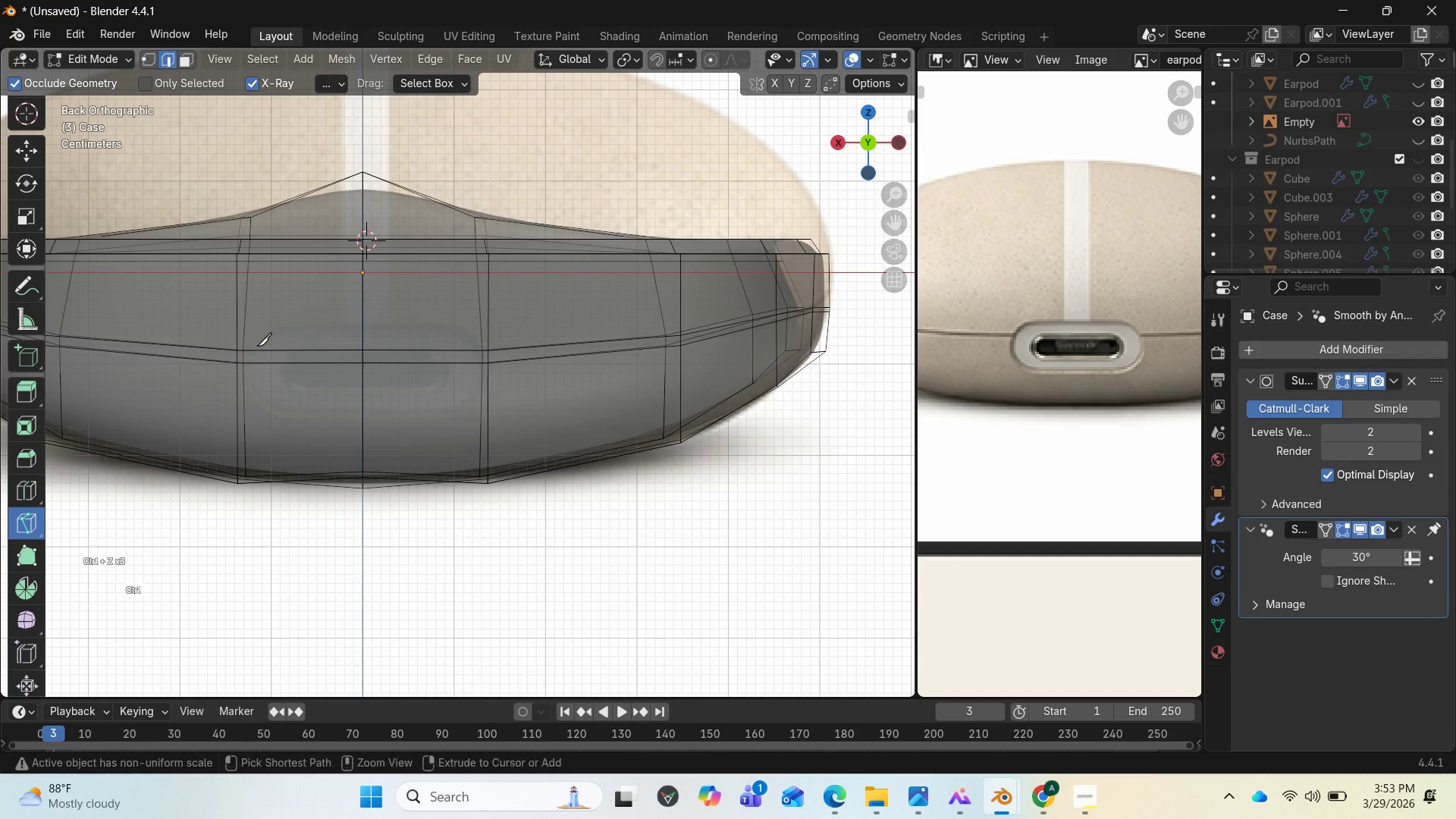 
key(Control+Z)
 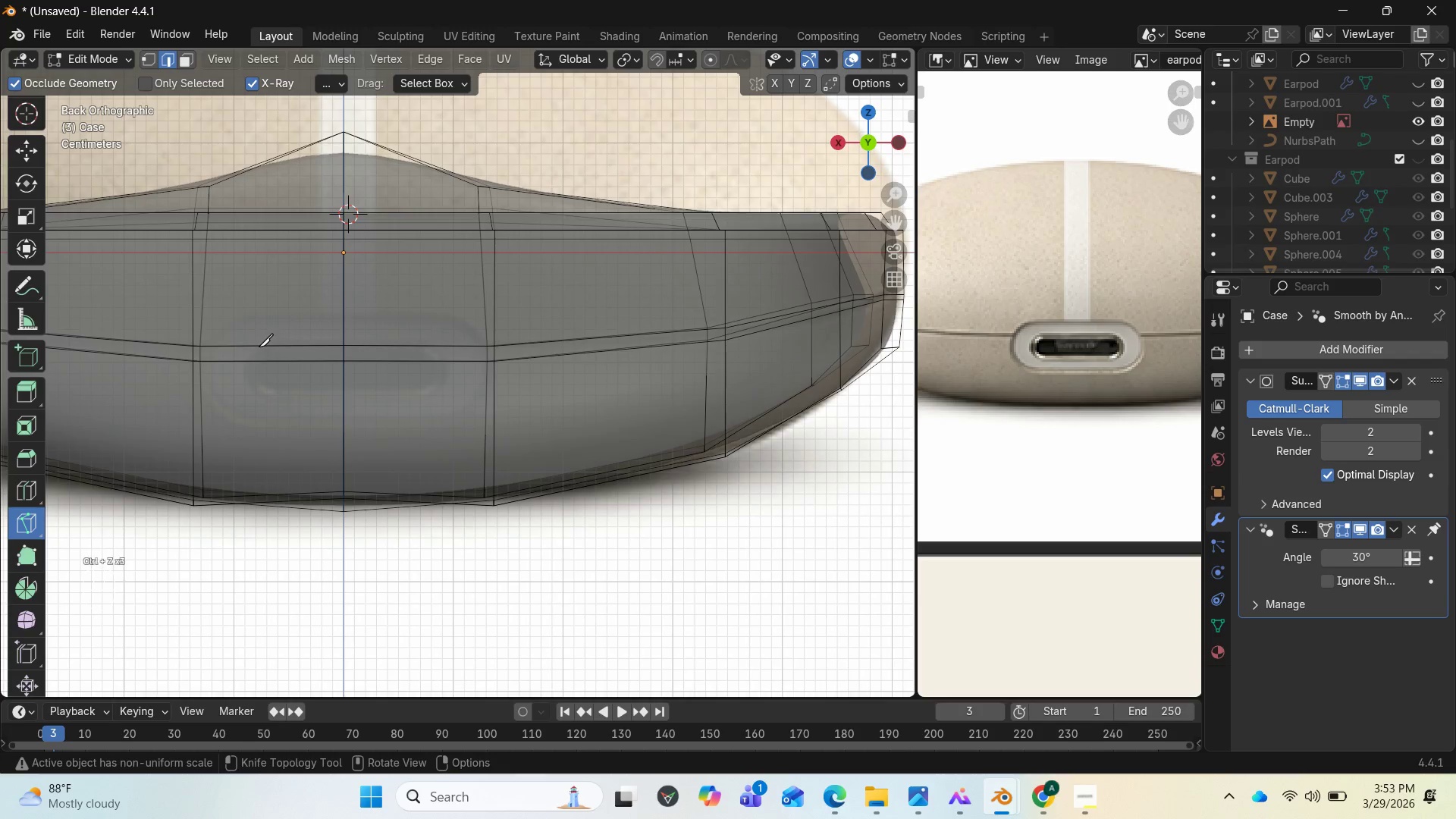 
scroll: coordinate [259, 347], scroll_direction: up, amount: 3.0
 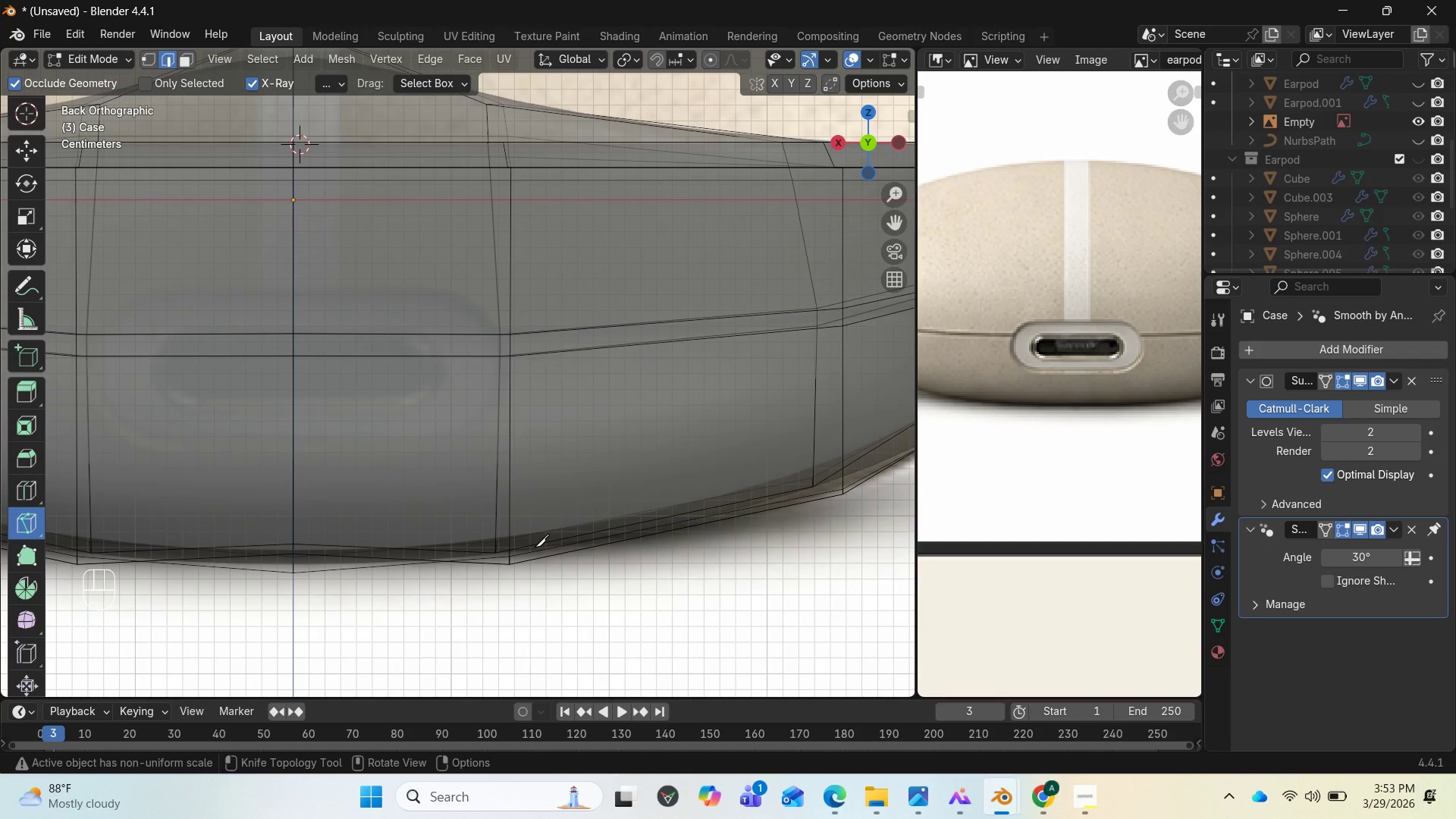 
wait(7.84)
 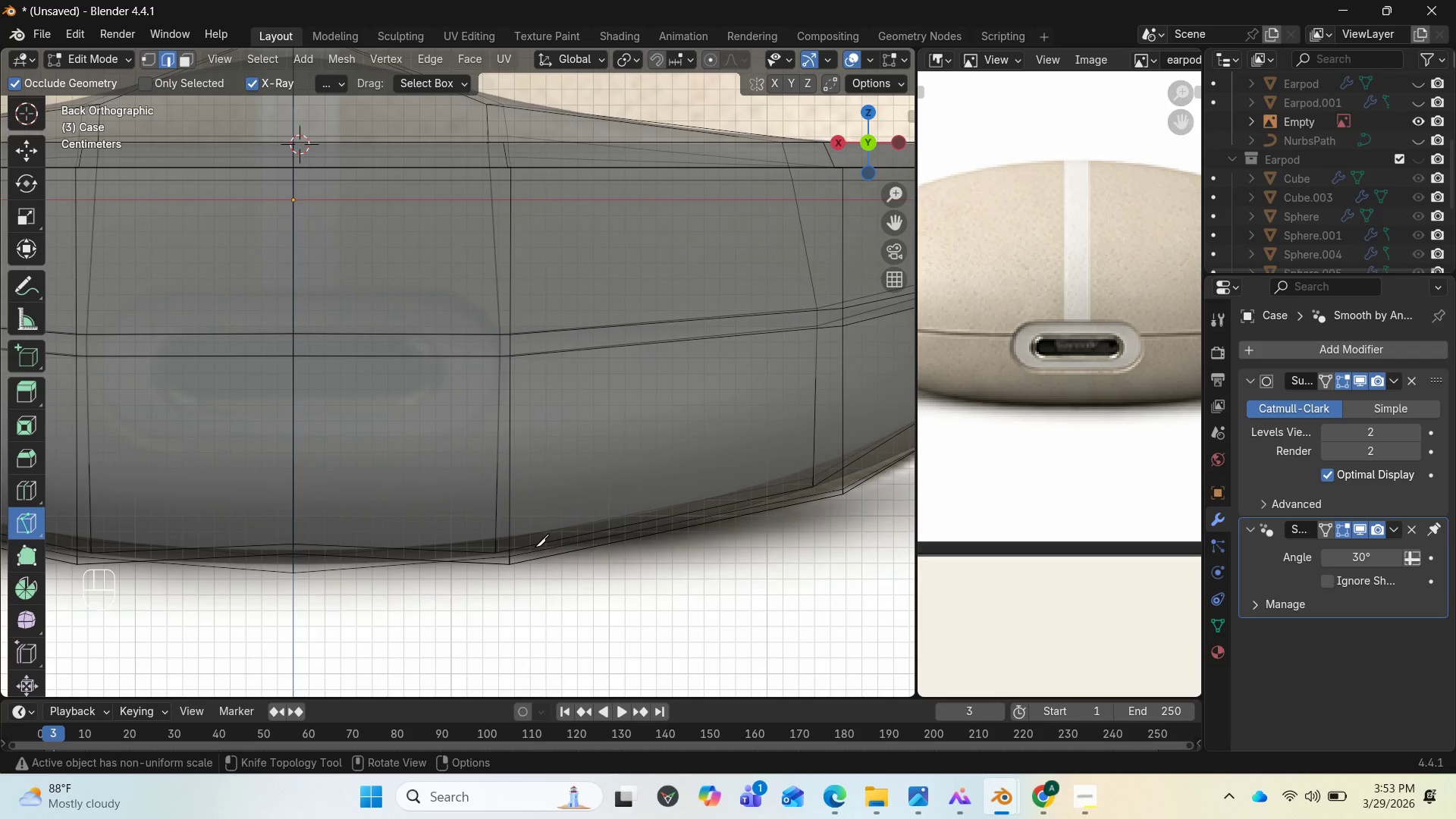 
left_click([75, 357])
 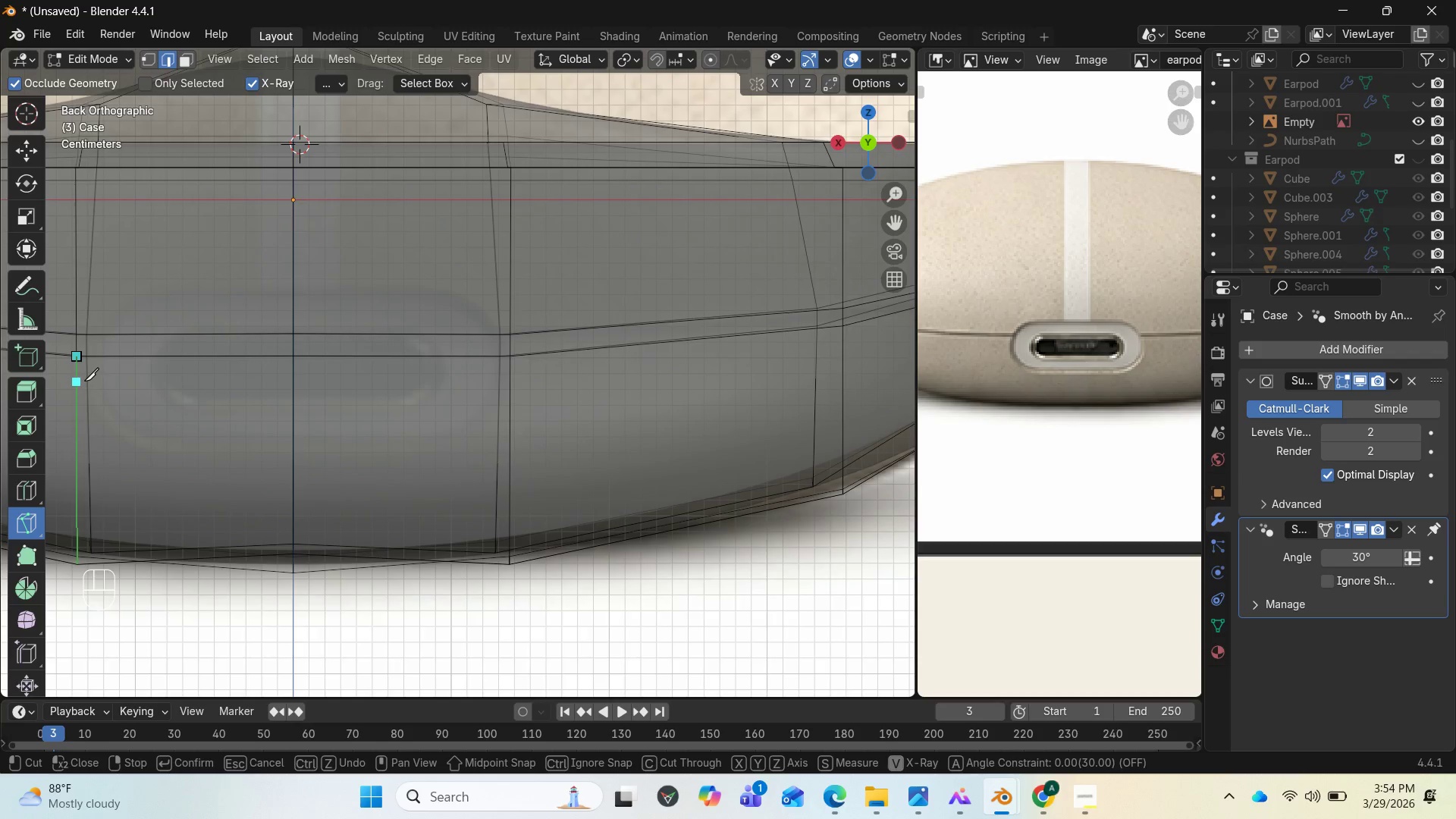 
scroll: coordinate [85, 381], scroll_direction: none, amount: 0.0
 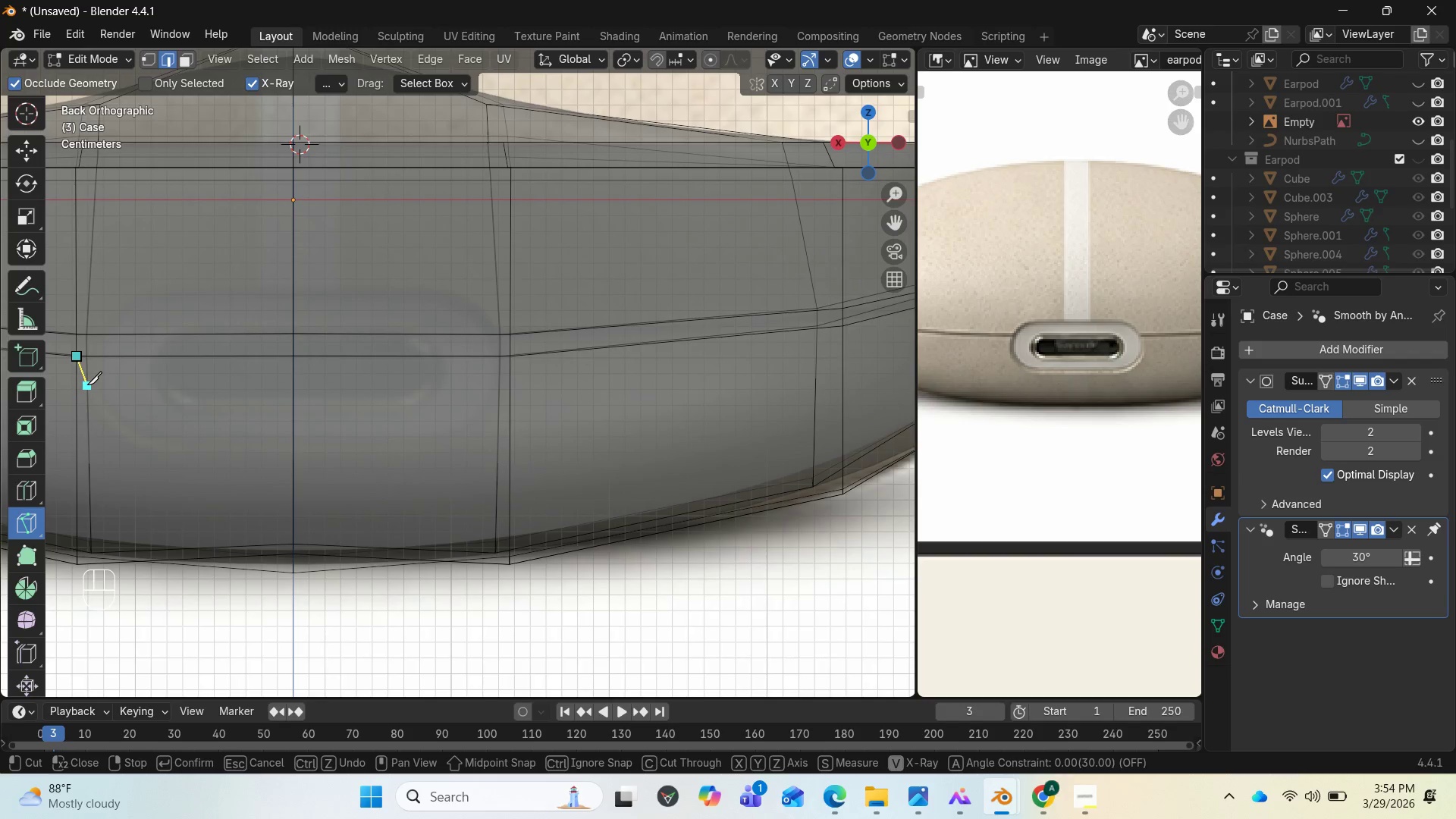 
left_click([87, 384])
 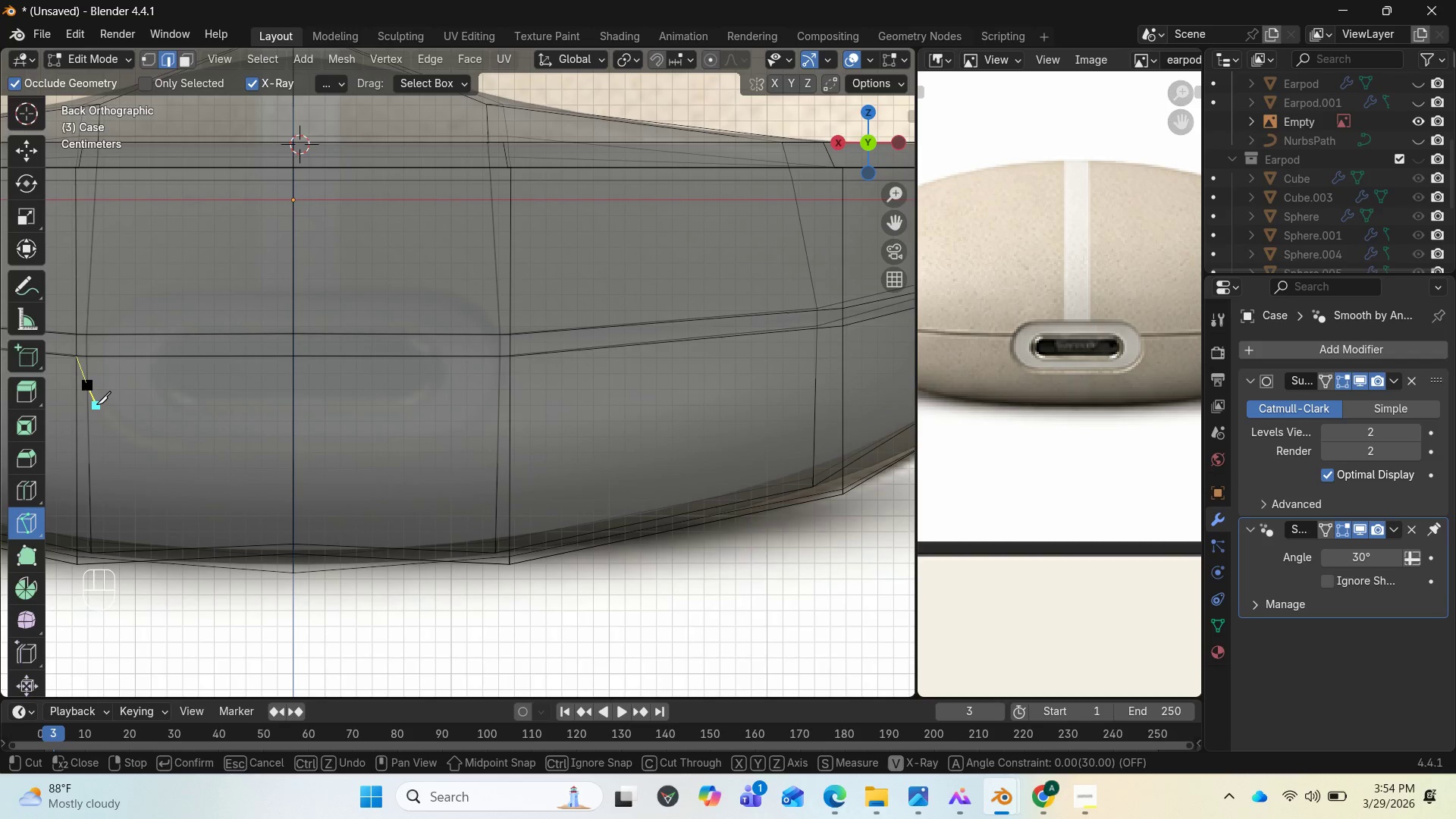 
left_click([96, 404])
 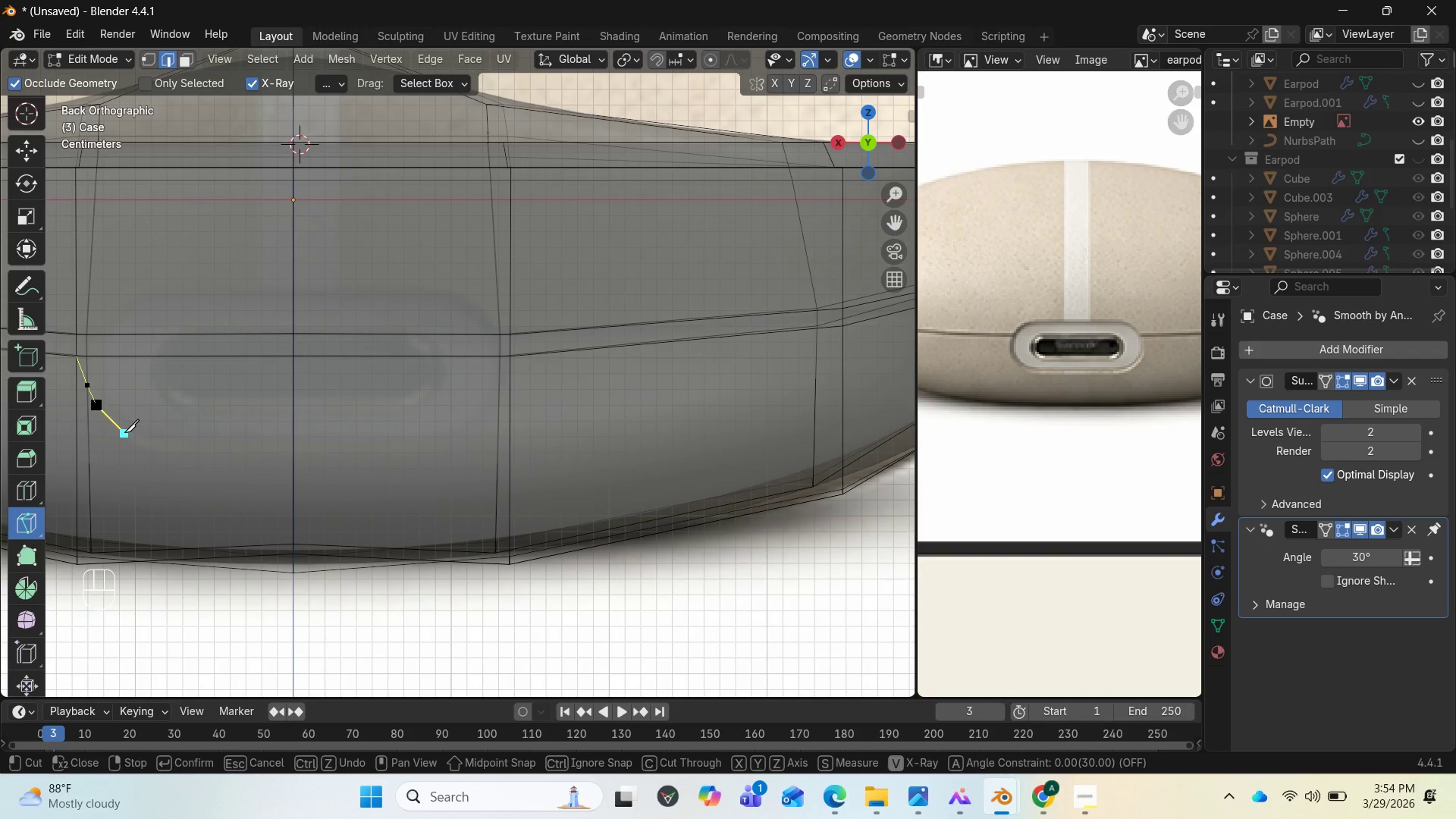 
left_click([124, 432])
 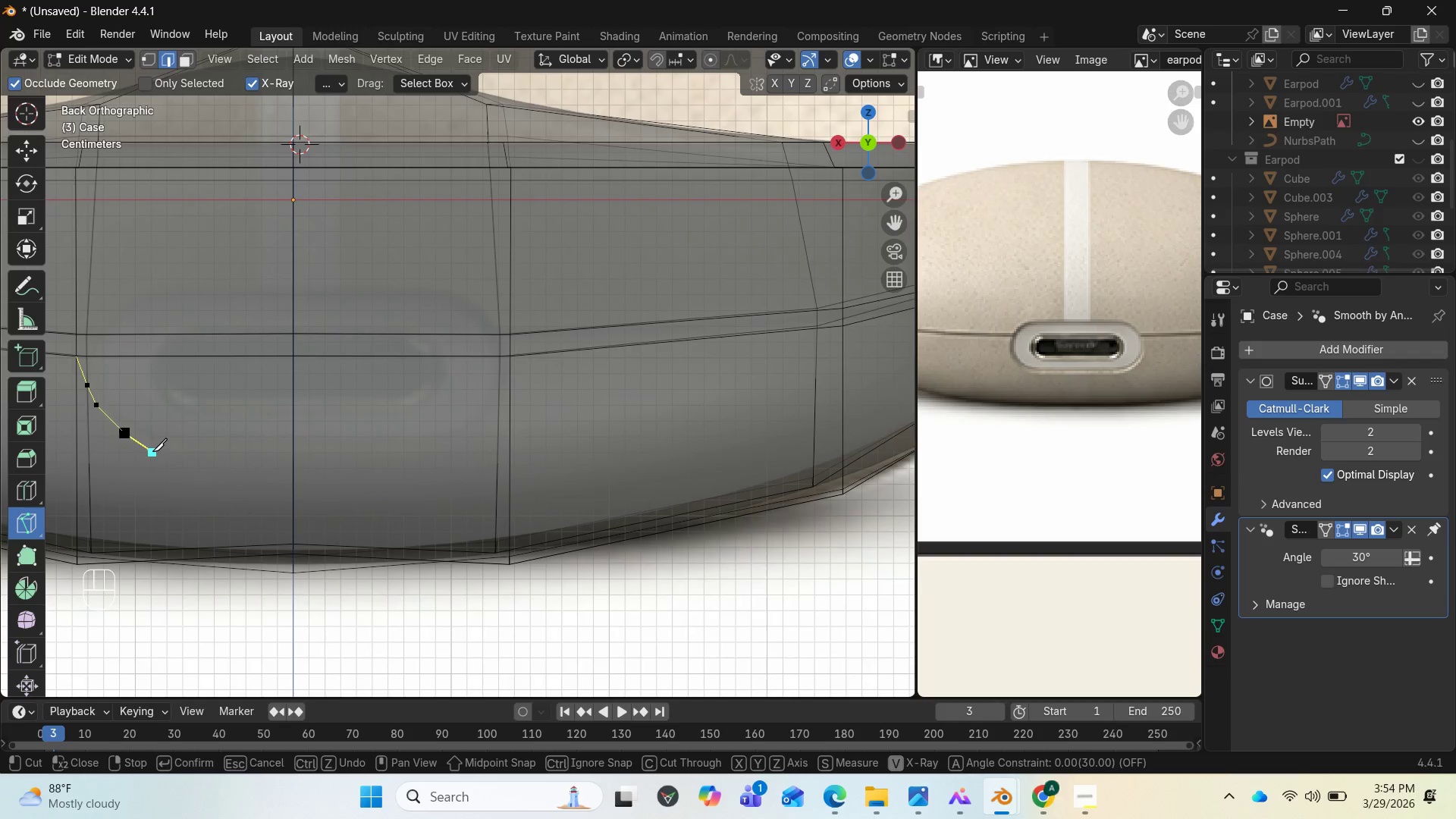 
left_click([152, 451])
 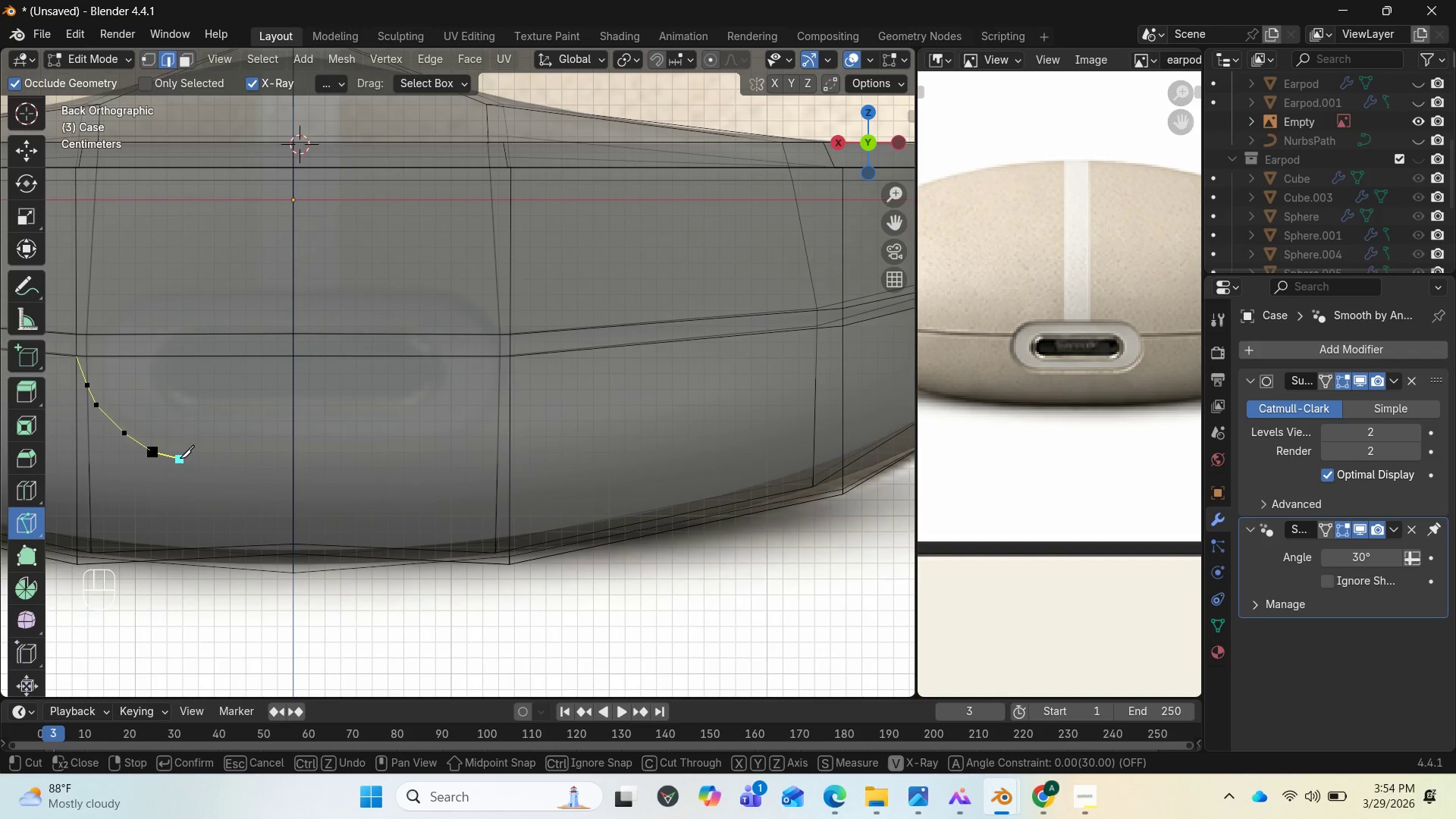 
left_click([180, 458])
 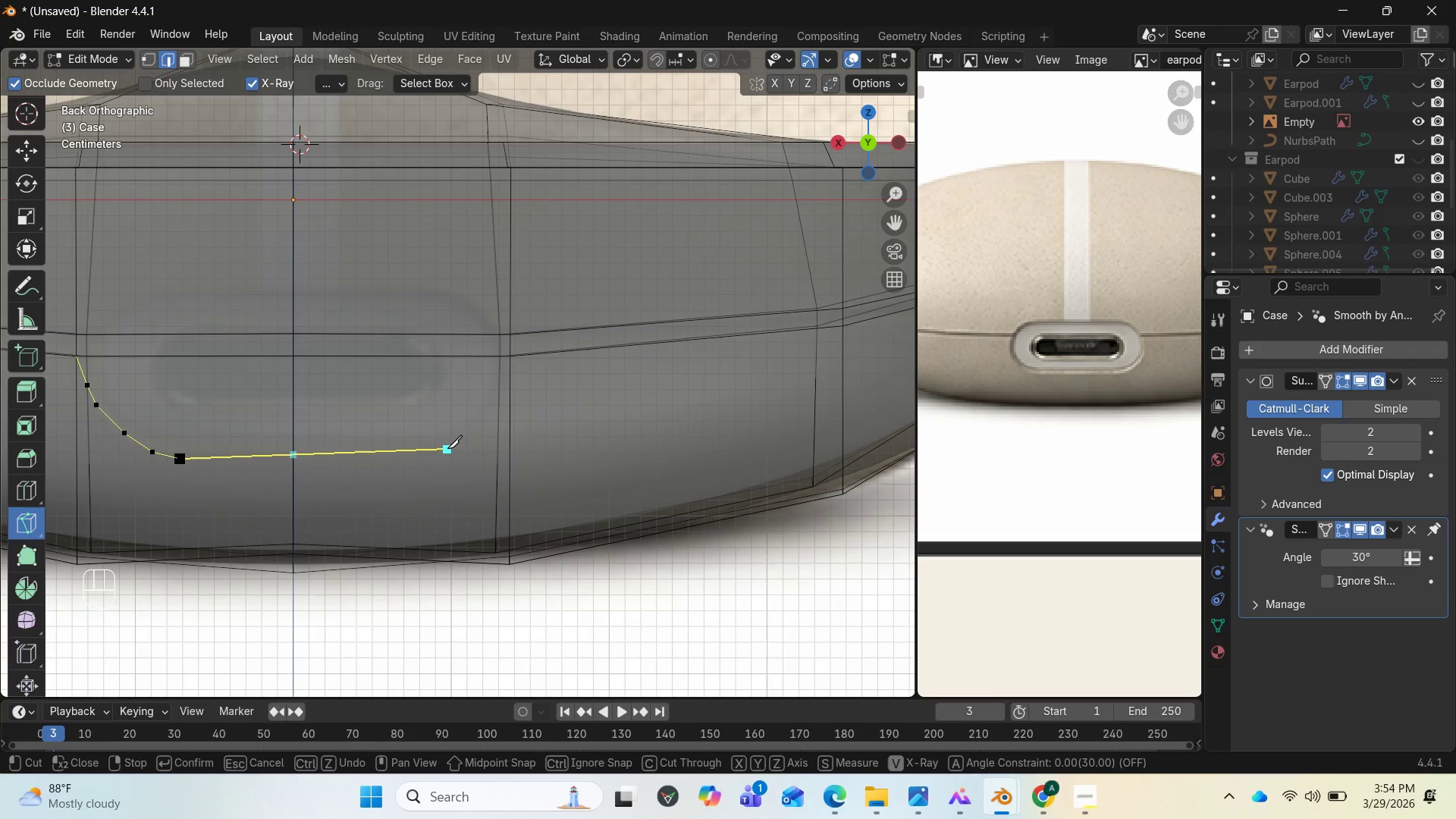 
key(Control+Z)
 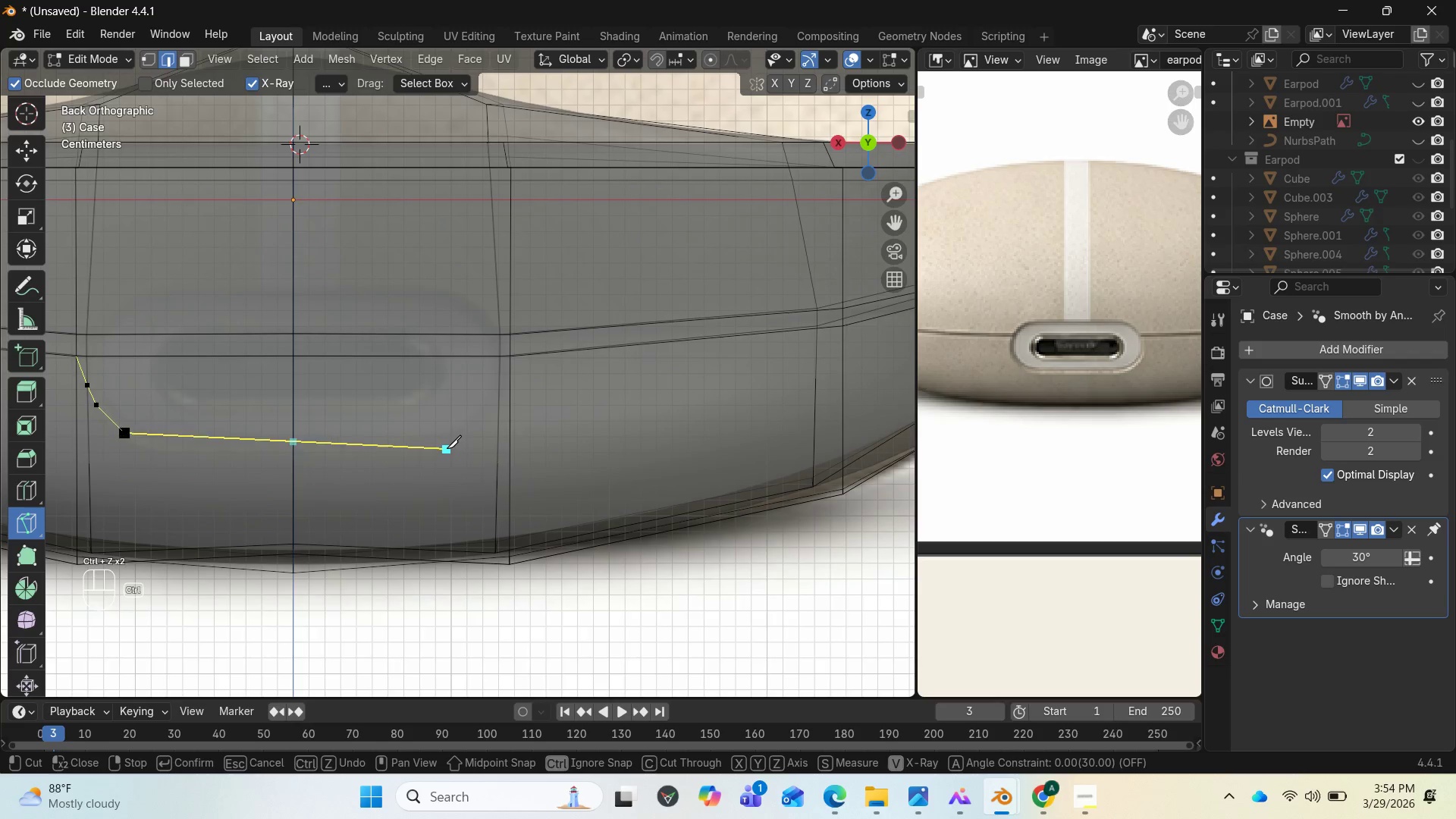 
key(Control+Z)
 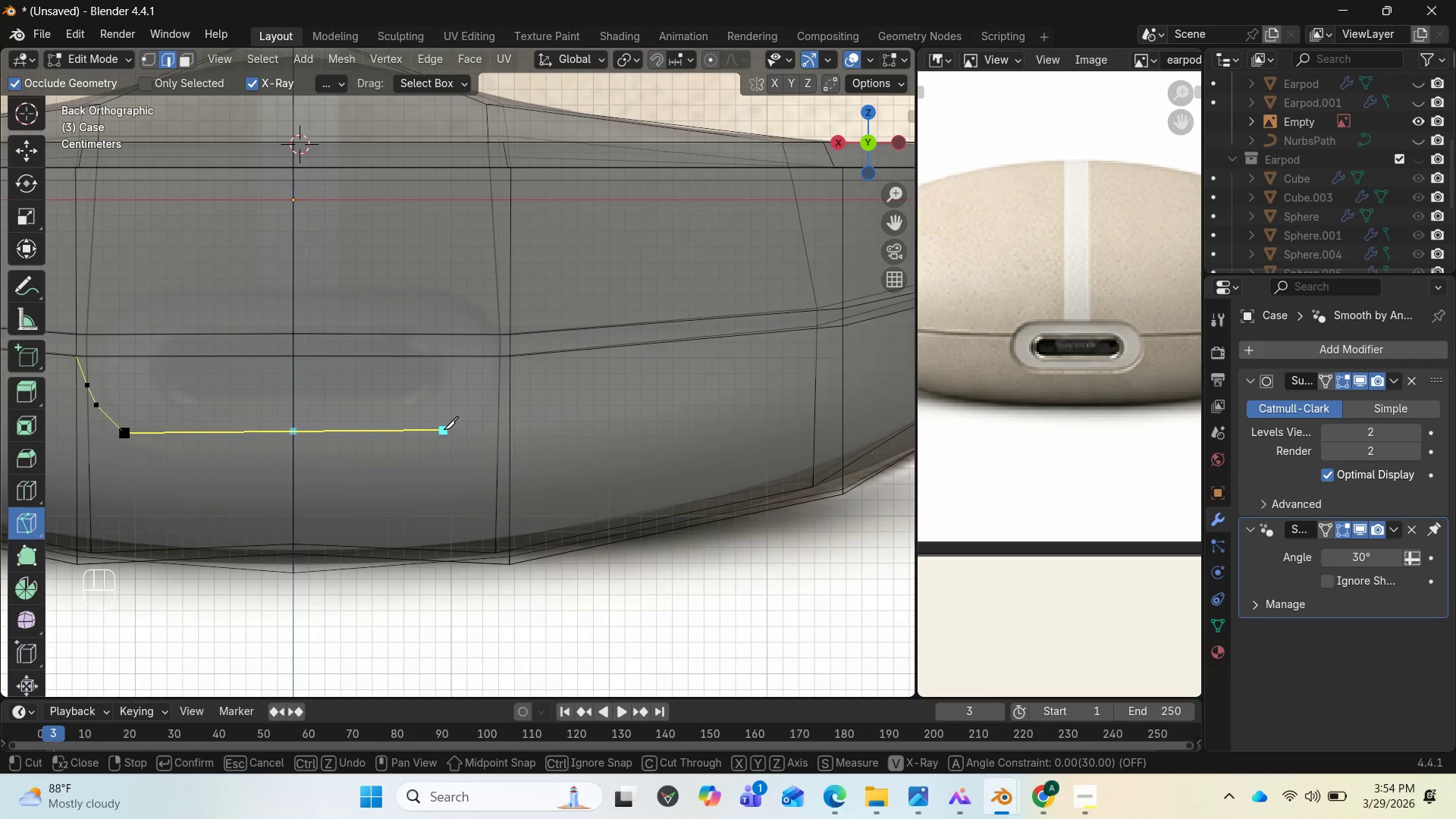 
wait(7.38)
 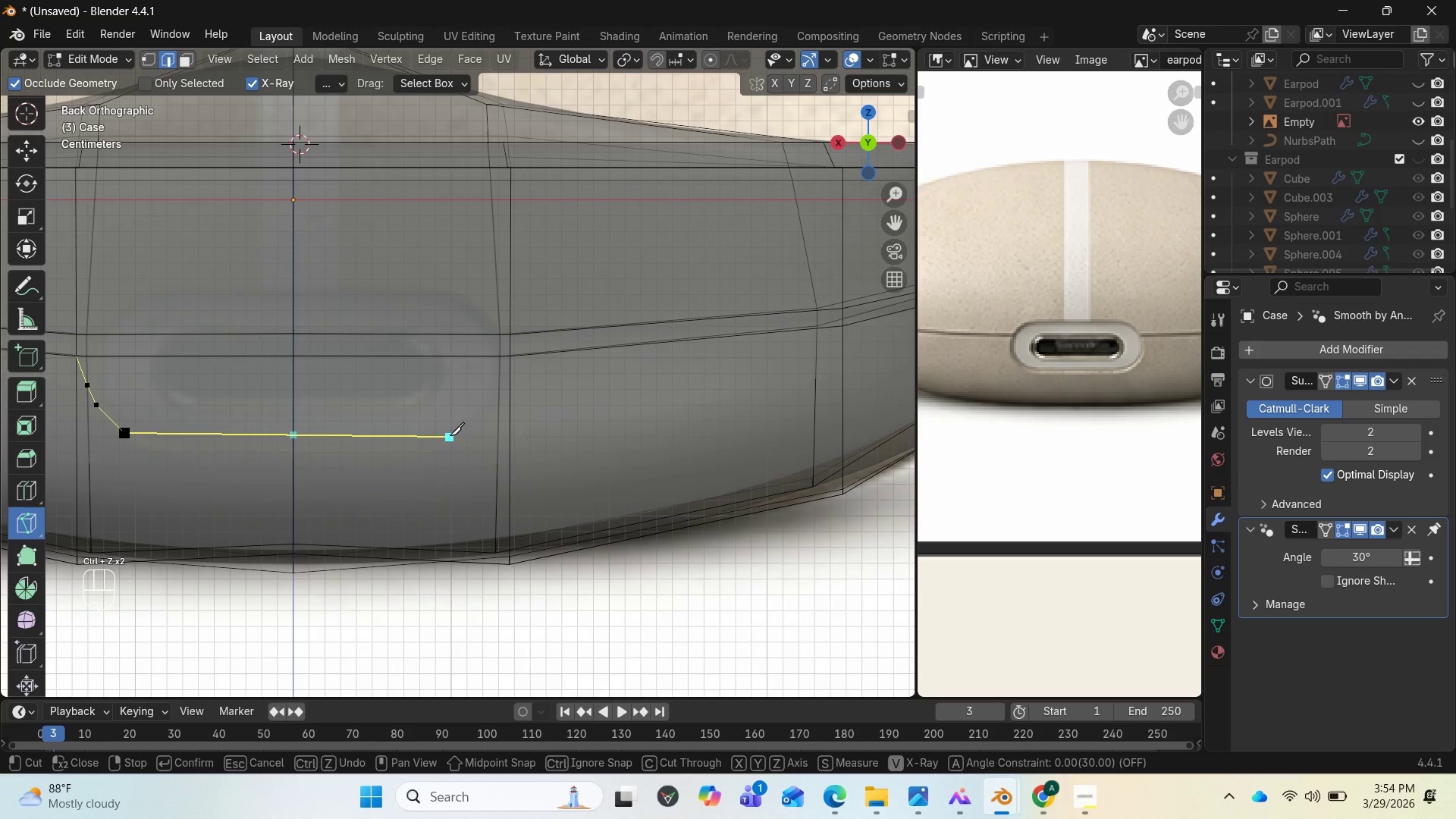 
left_click([444, 426])
 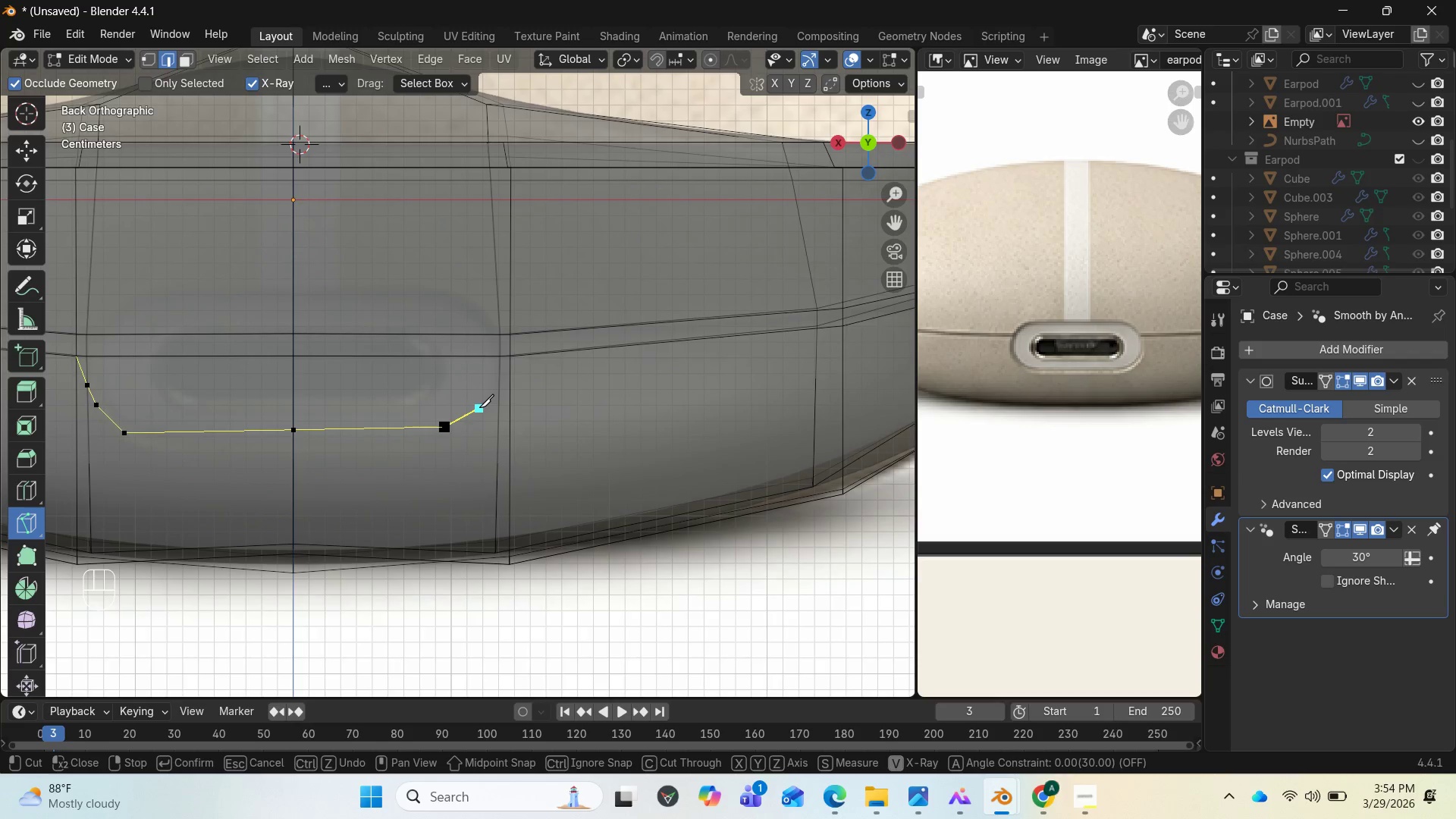 
wait(7.3)
 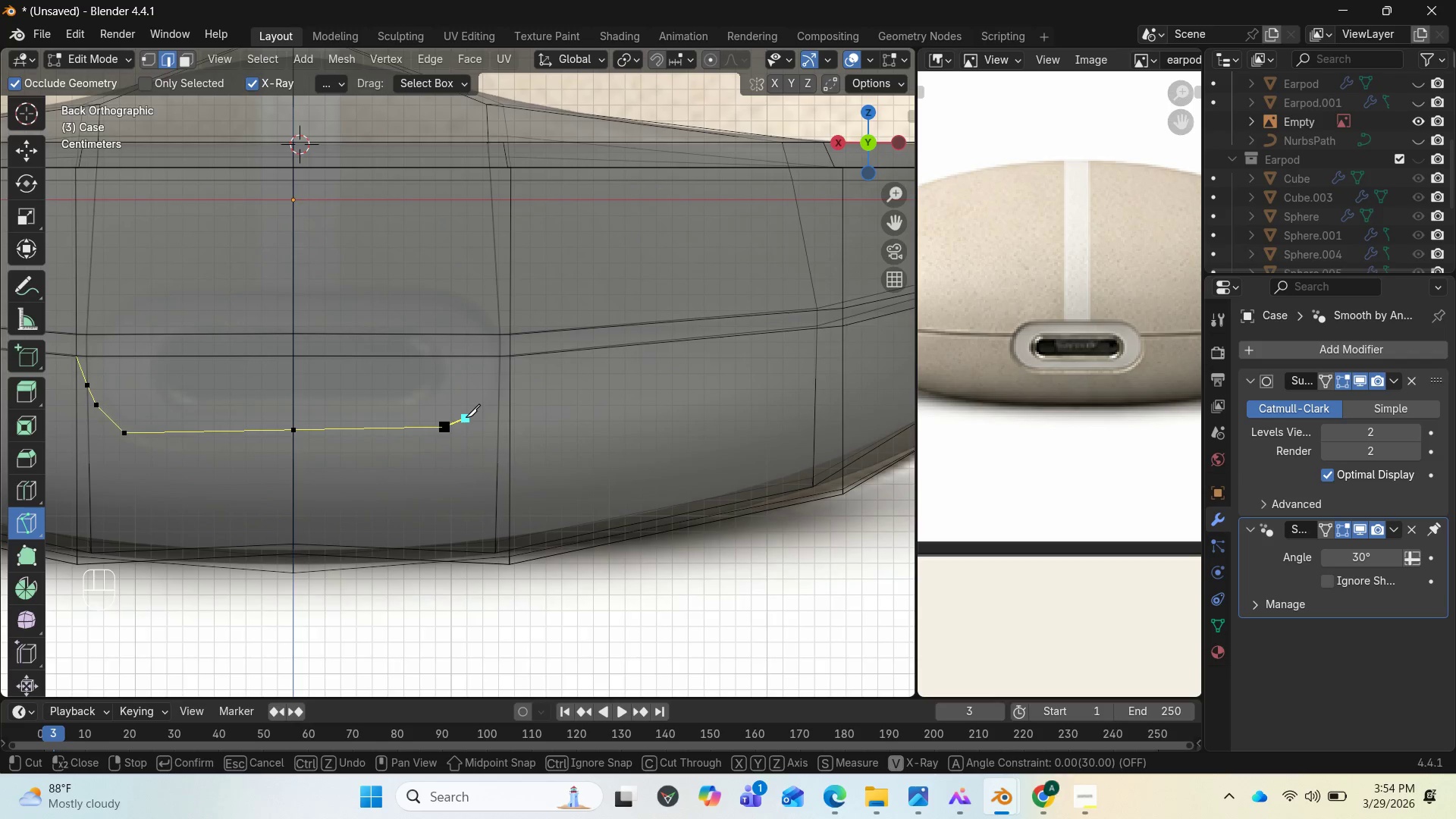 
key(Control+ControlLeft)
 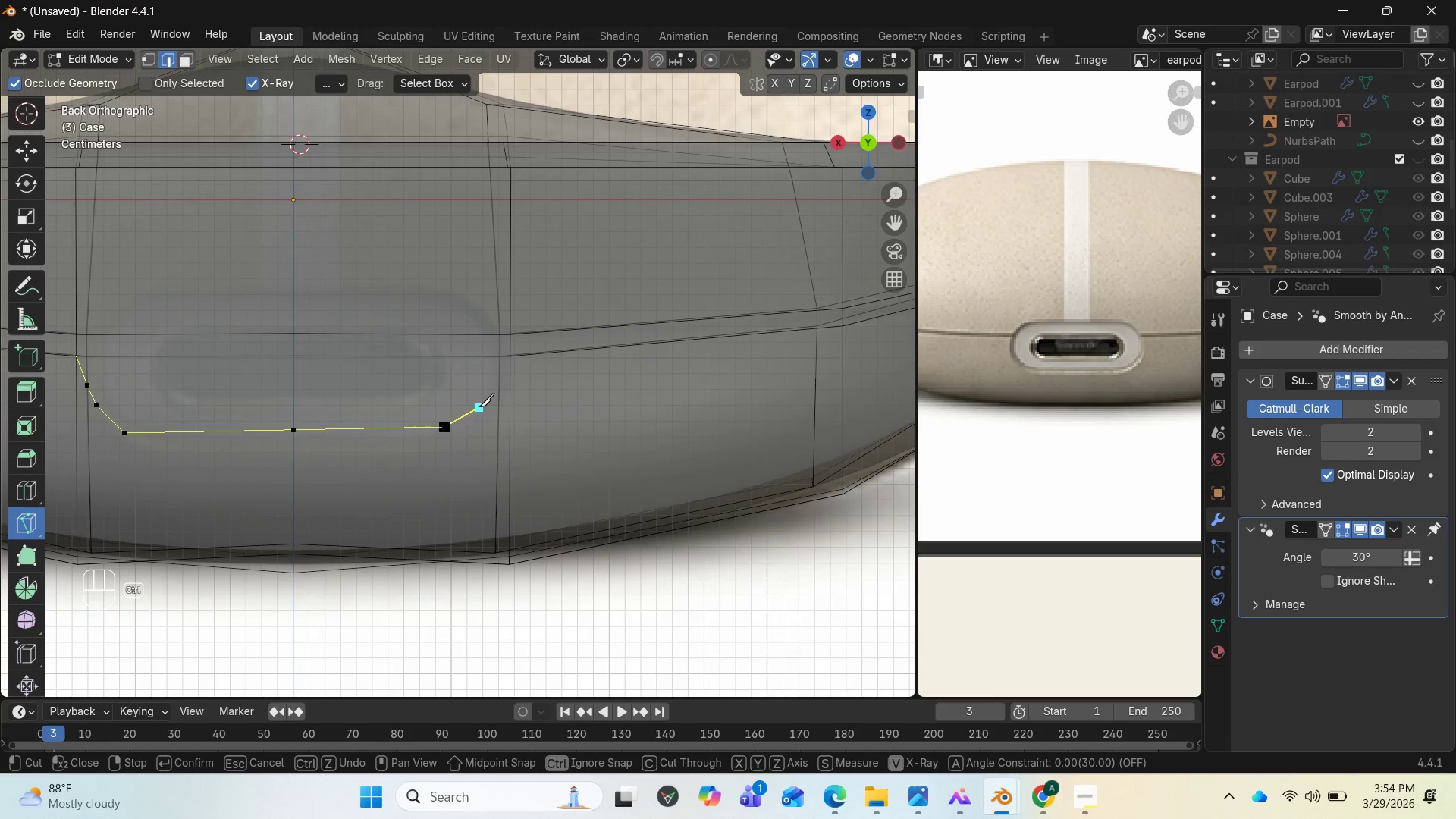 
key(Control+Z)
 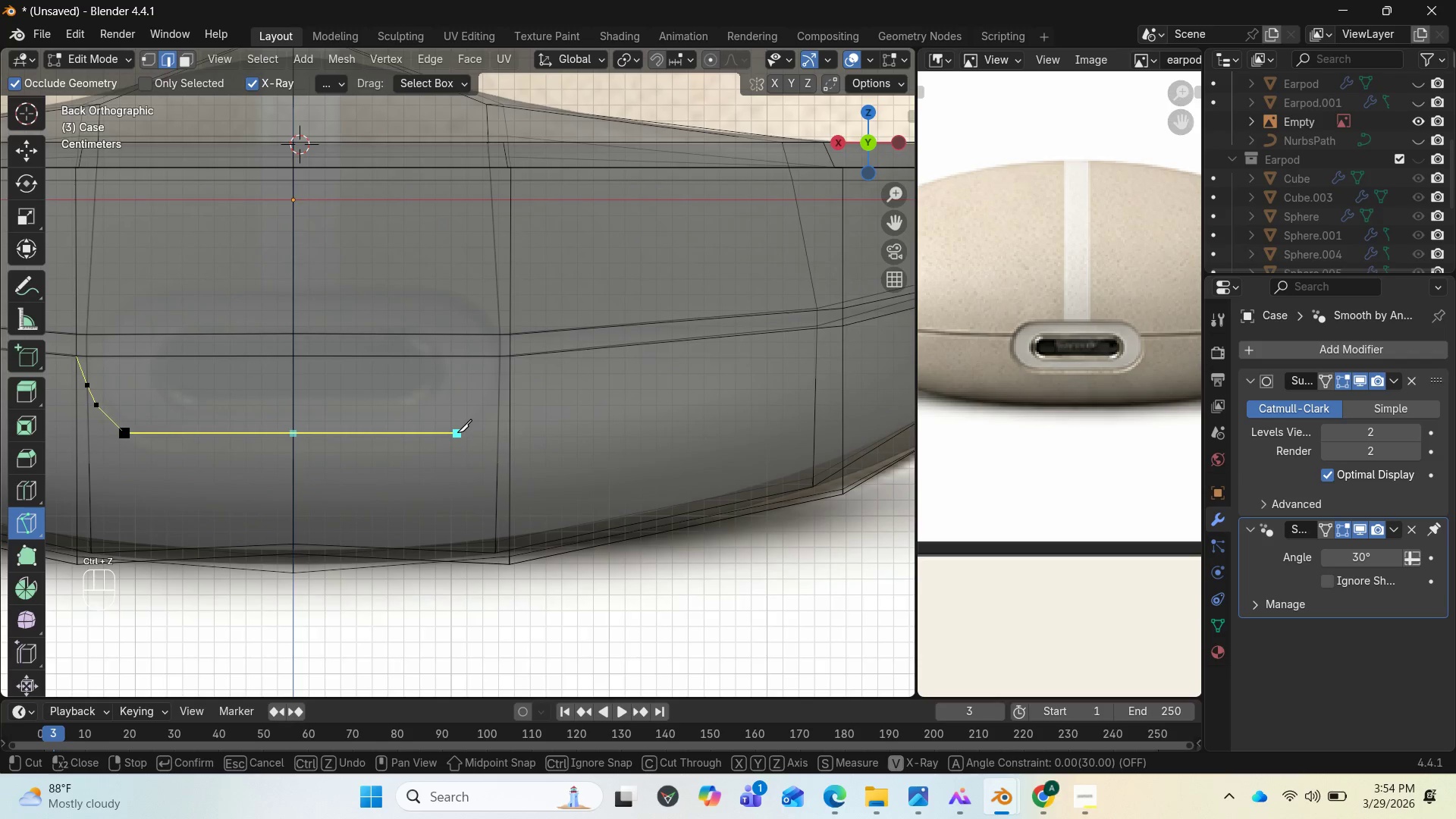 
left_click([457, 432])
 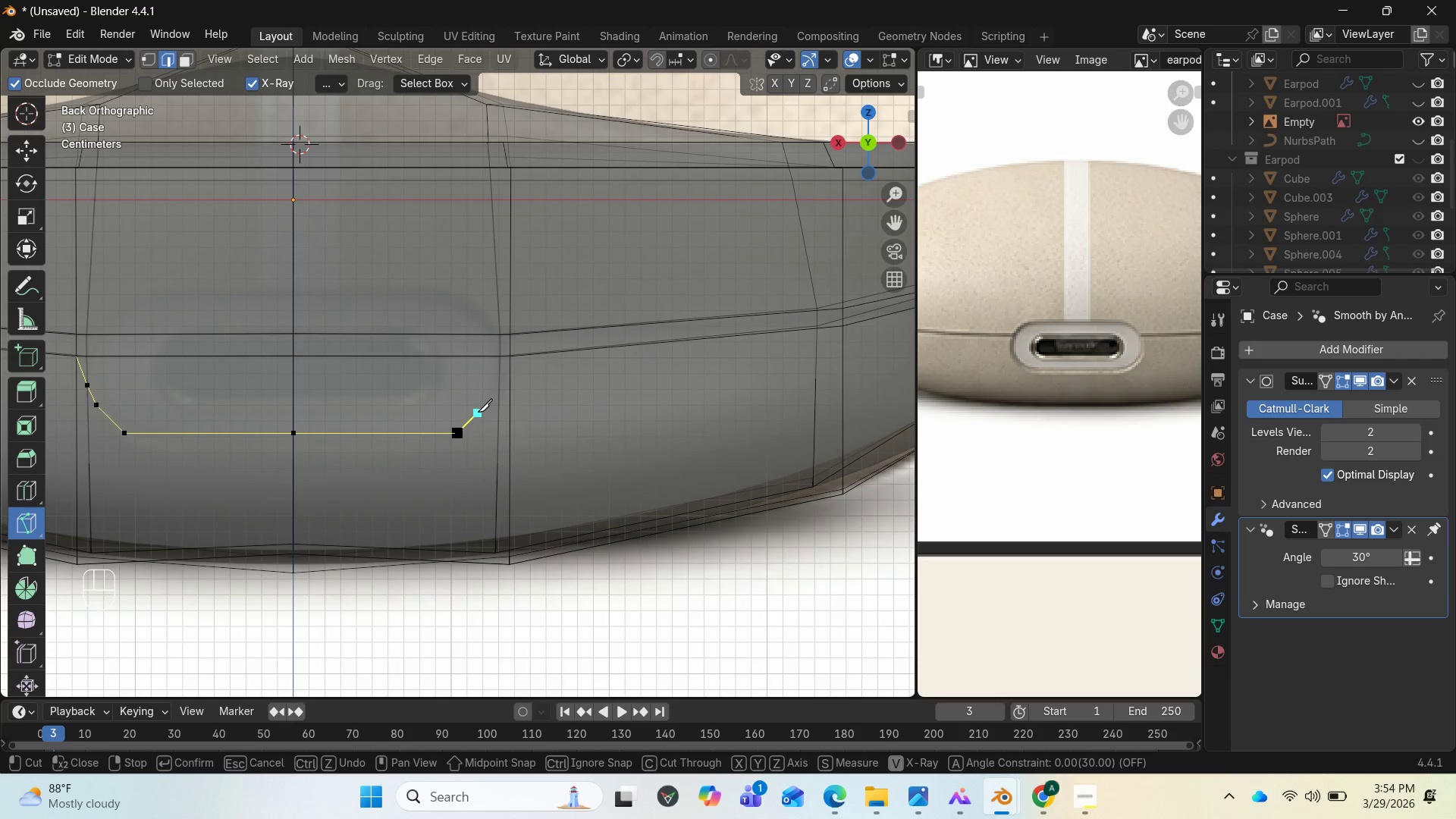 
wait(6.41)
 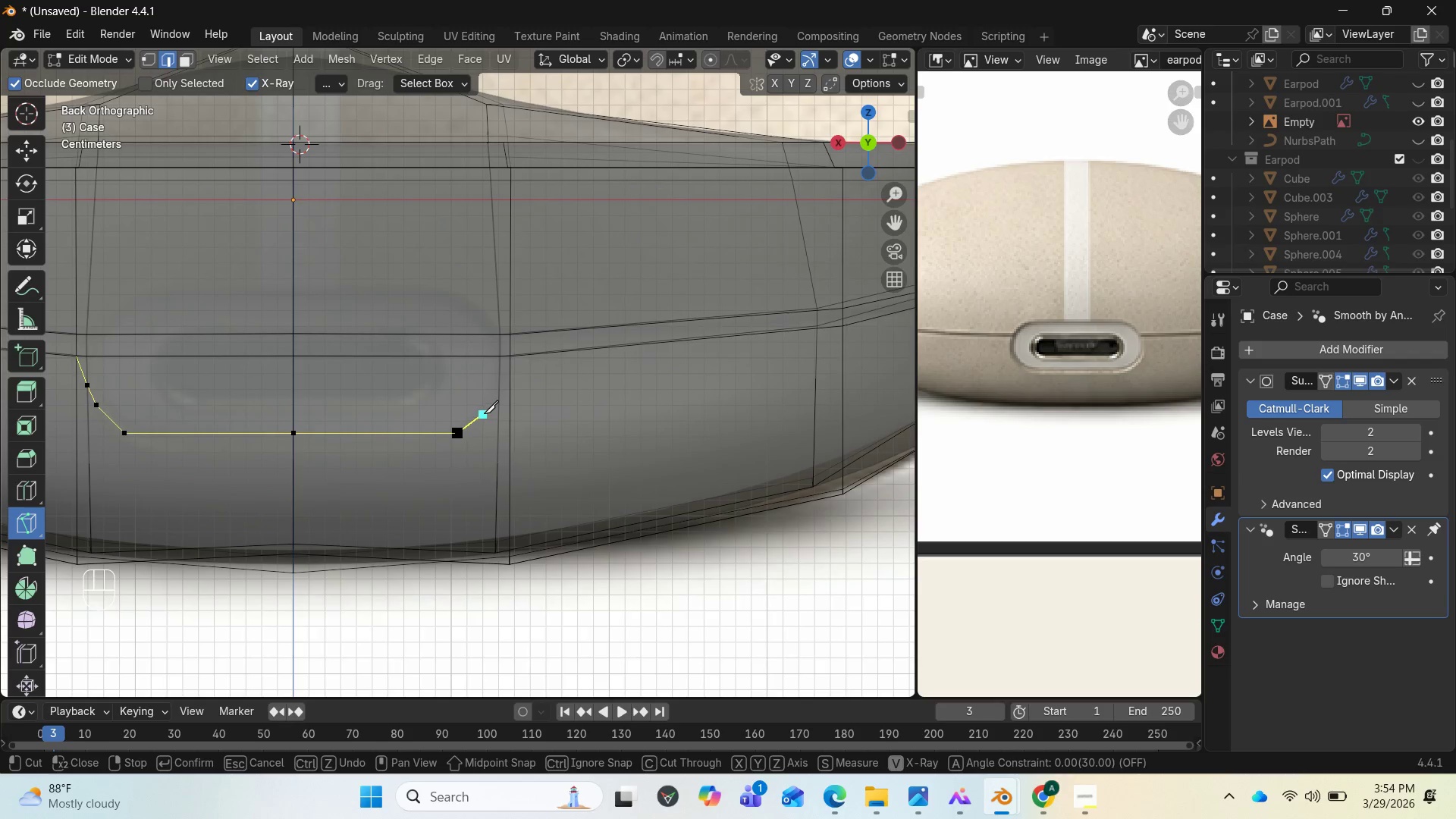 
left_click([482, 411])
 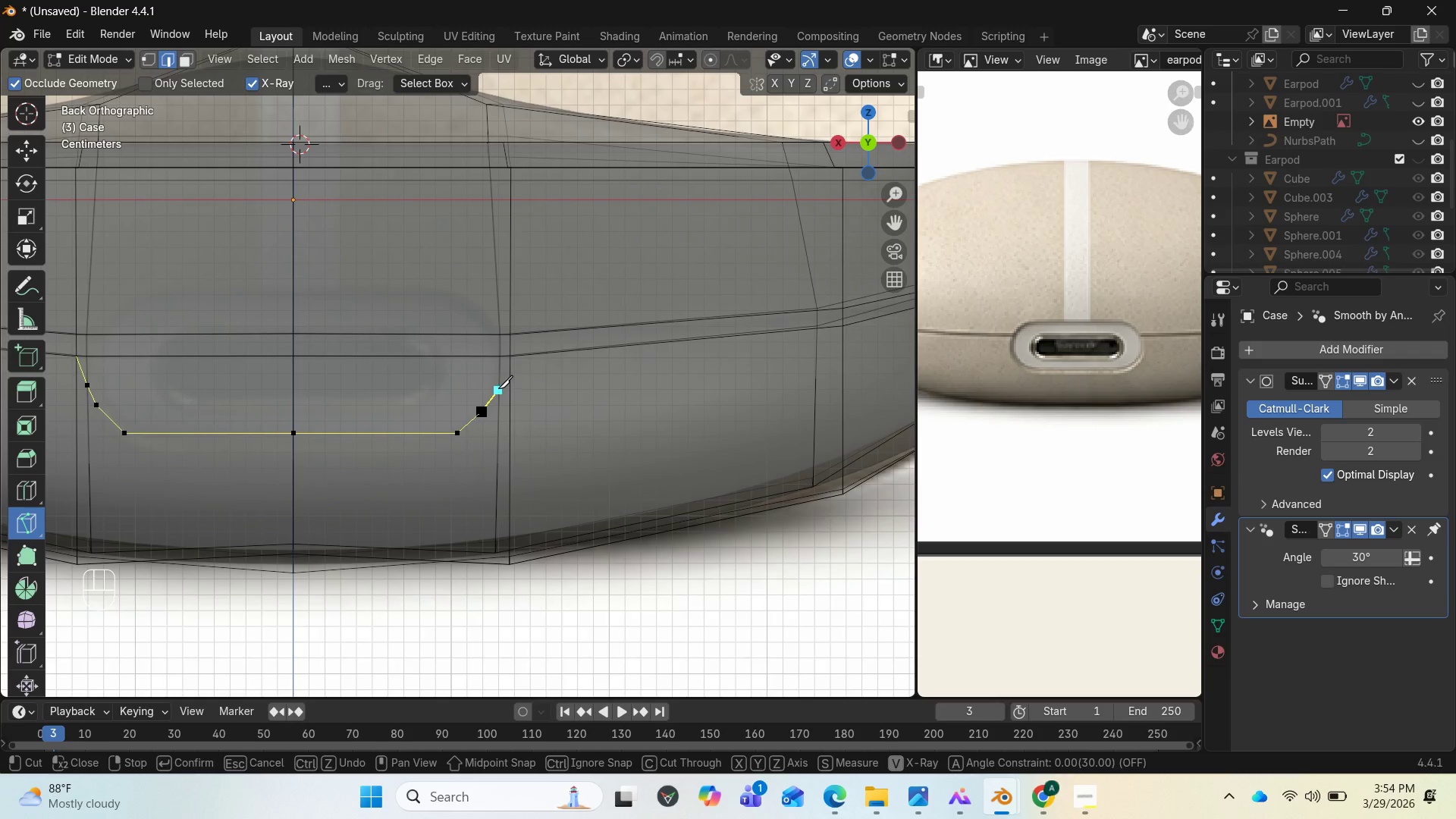 
left_click([498, 388])
 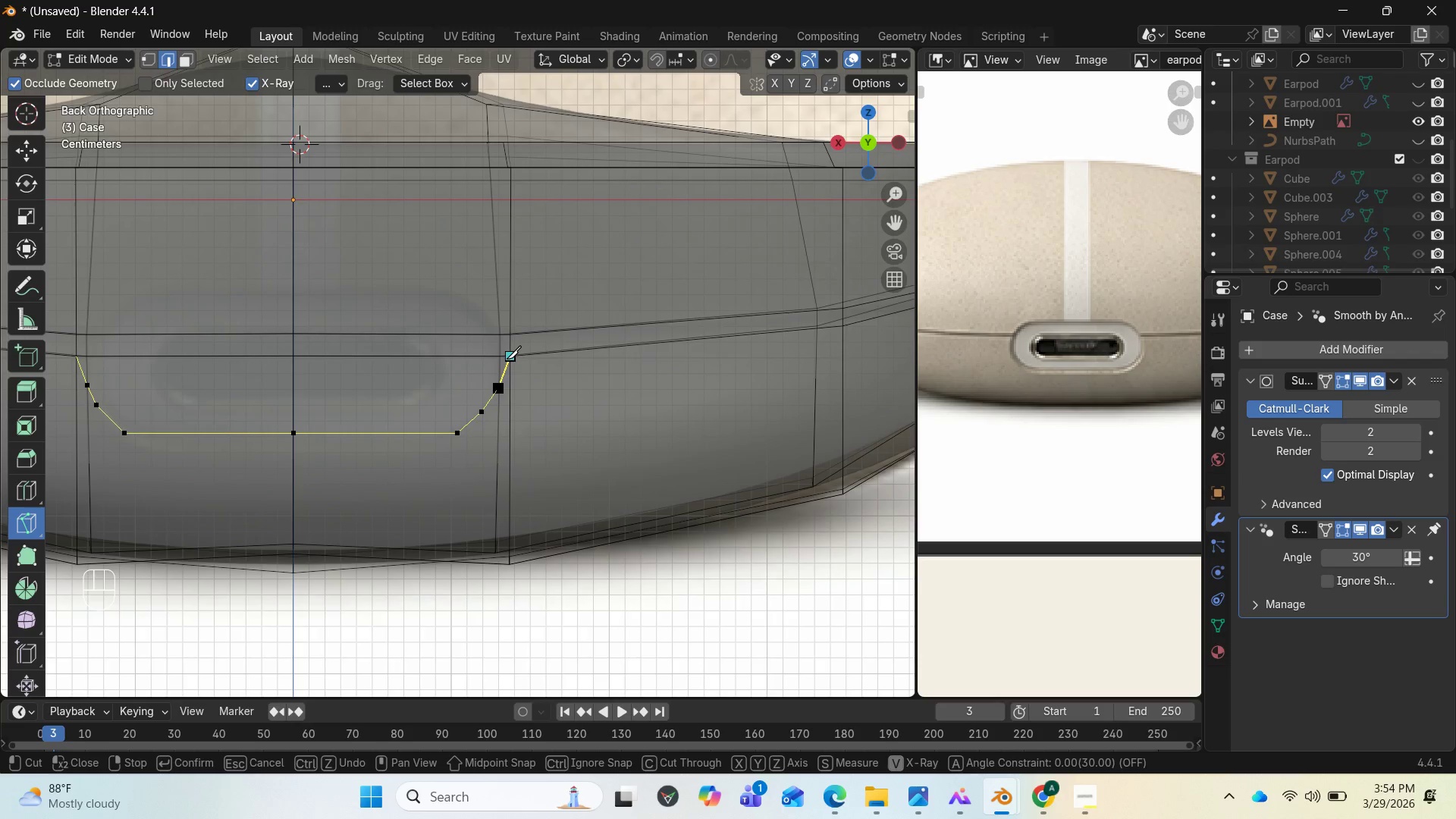 
left_click([507, 359])
 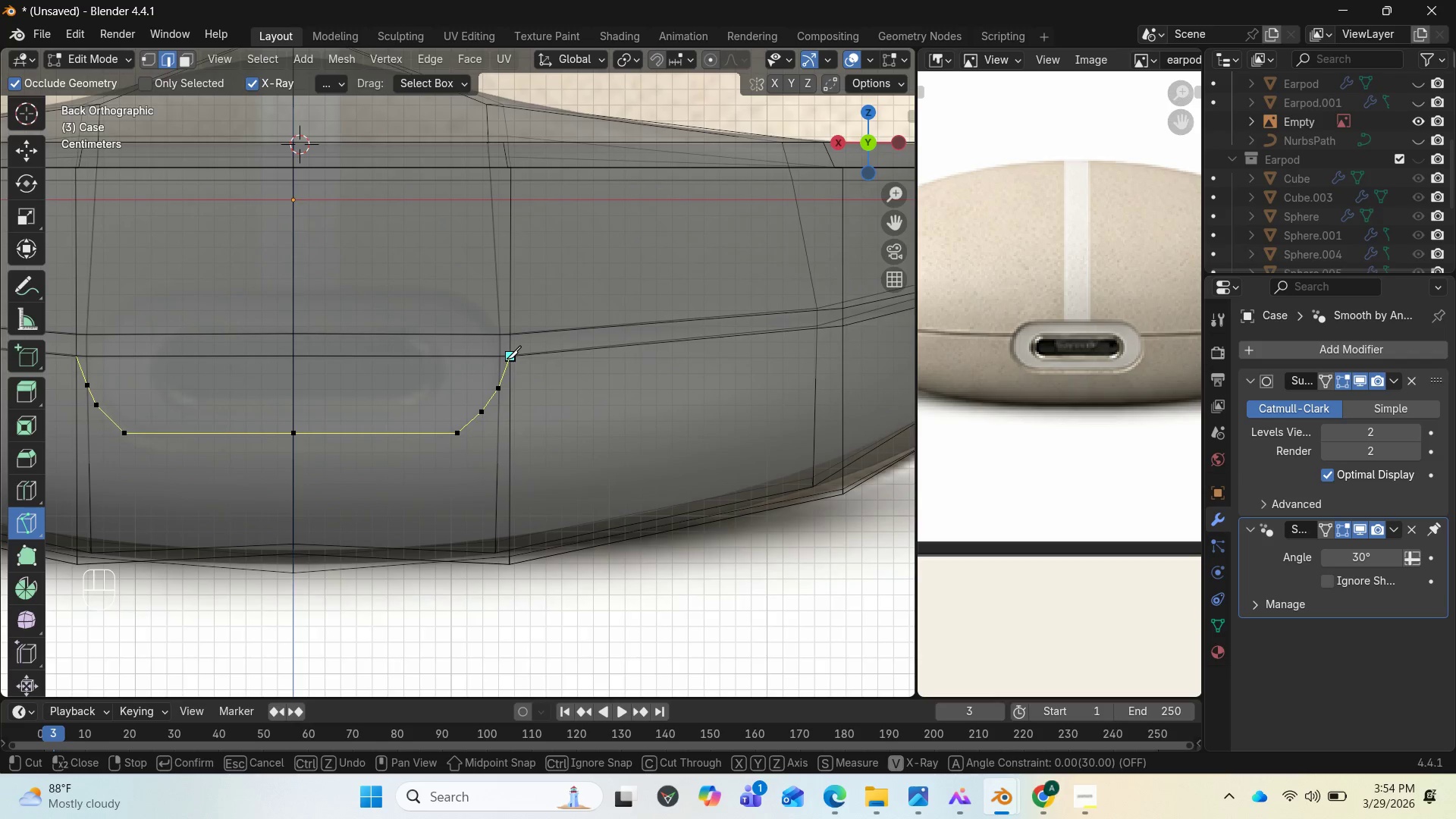 
key(Enter)
 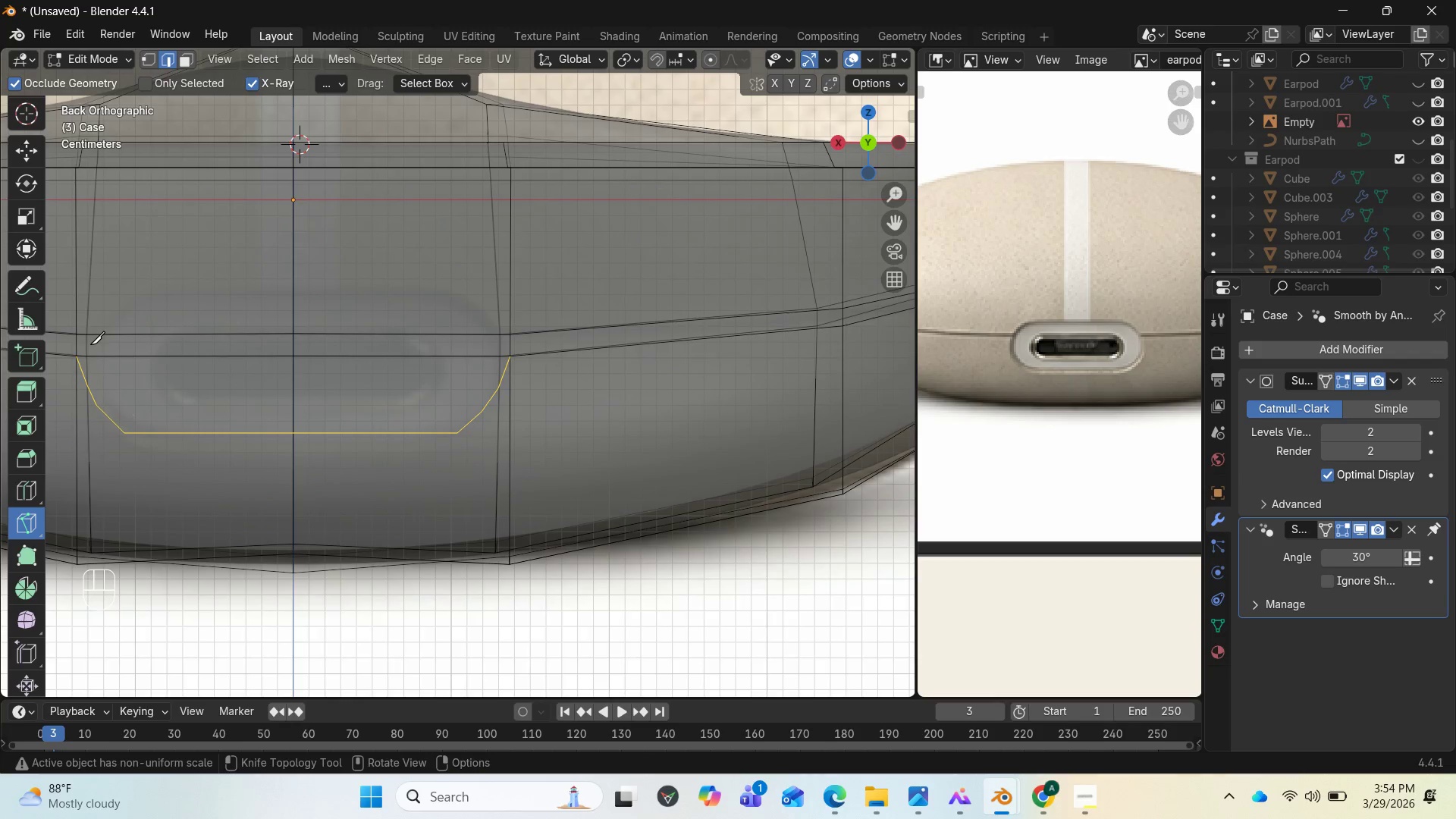 
wait(8.31)
 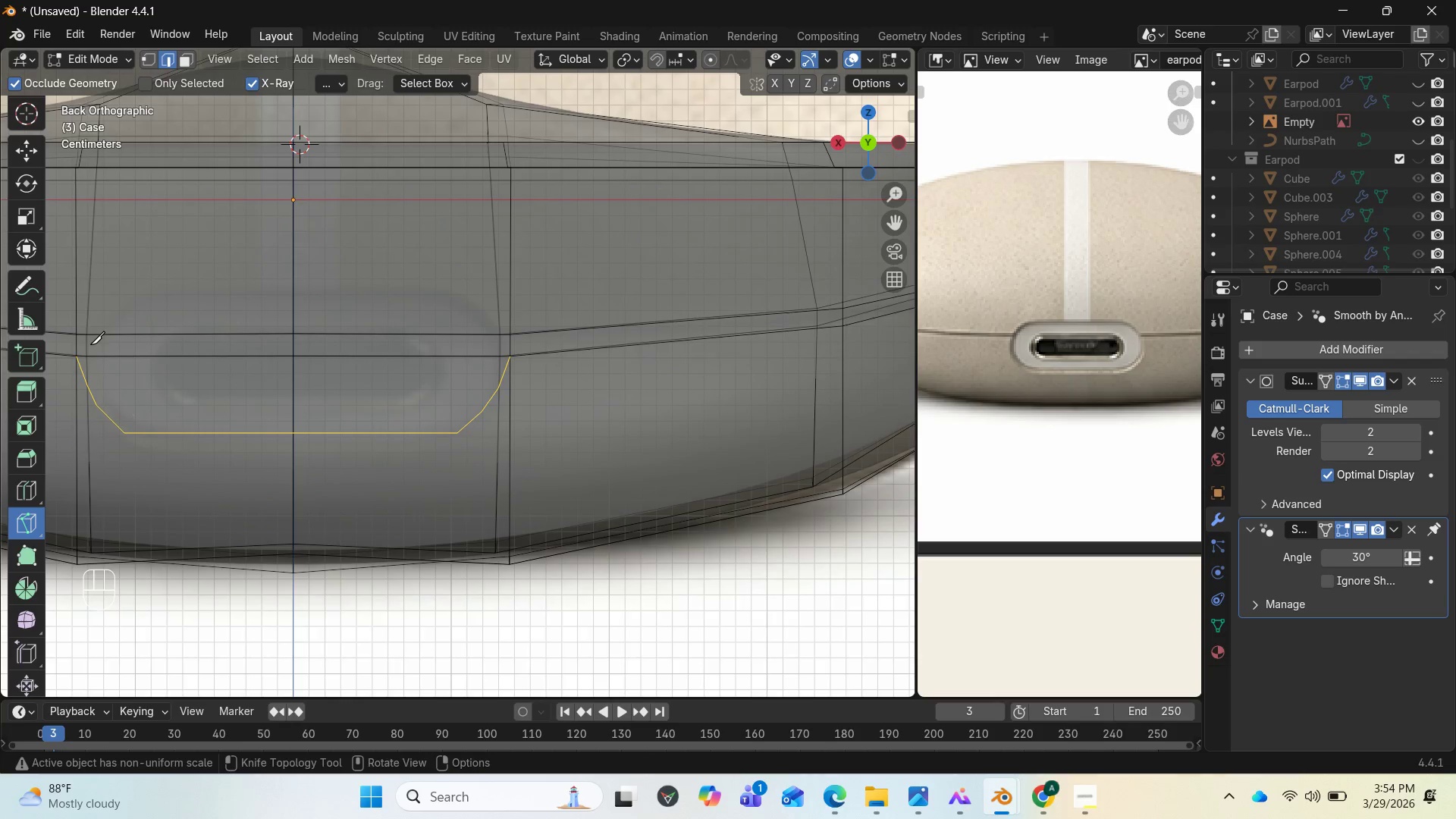 
left_click([77, 343])
 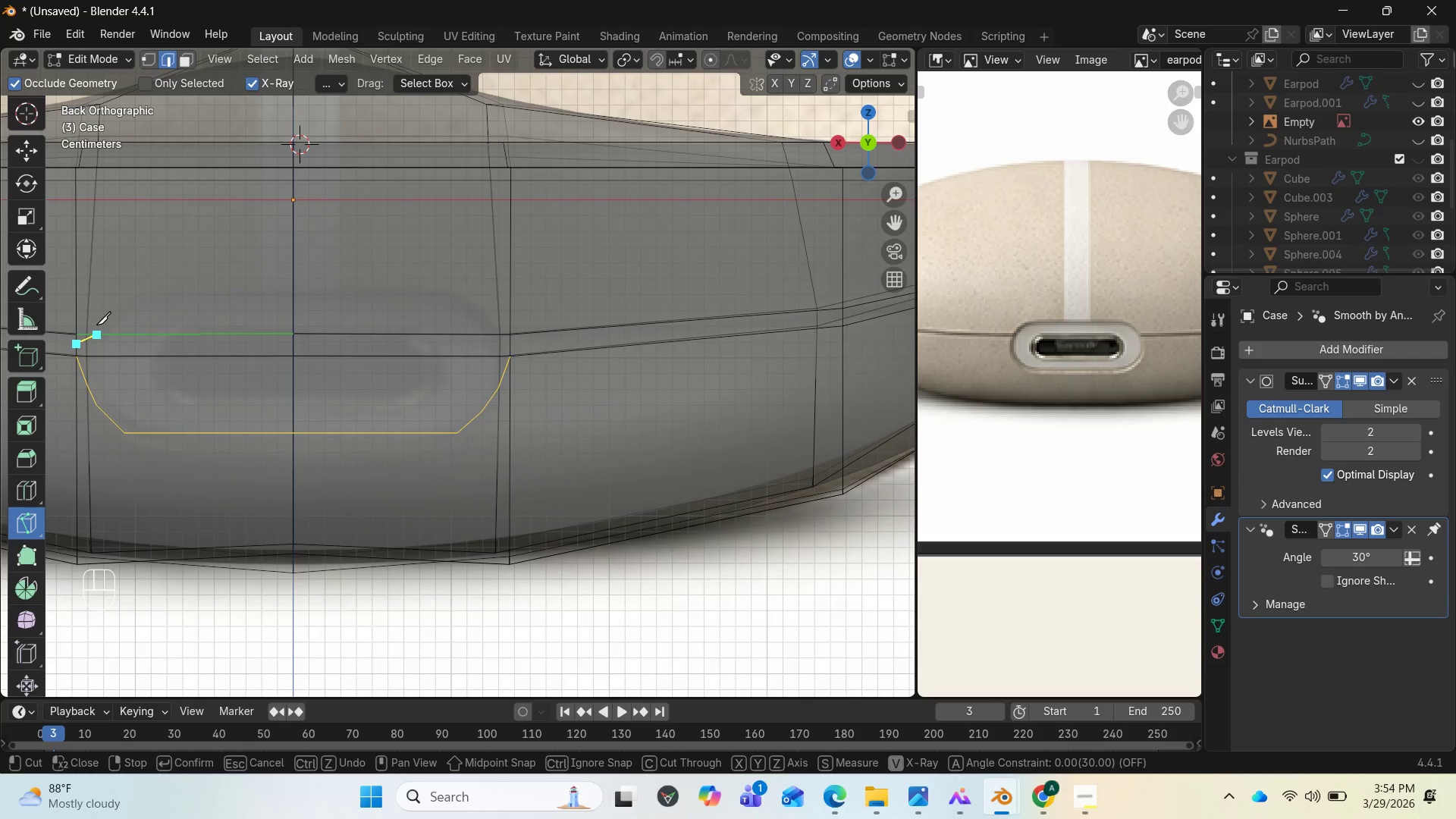 
key(Control+Z)
 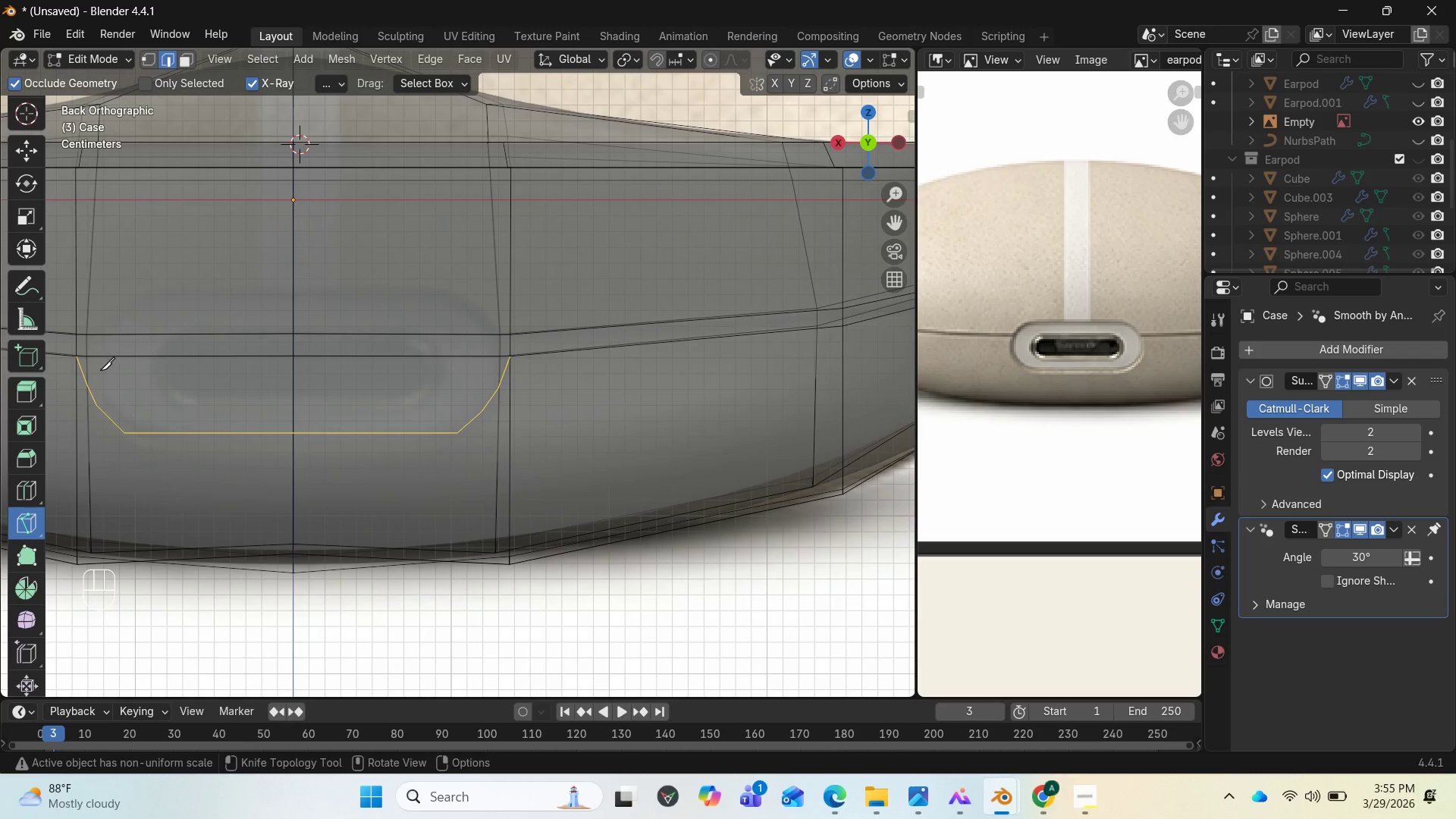 
scroll: coordinate [168, 409], scroll_direction: up, amount: 2.0
 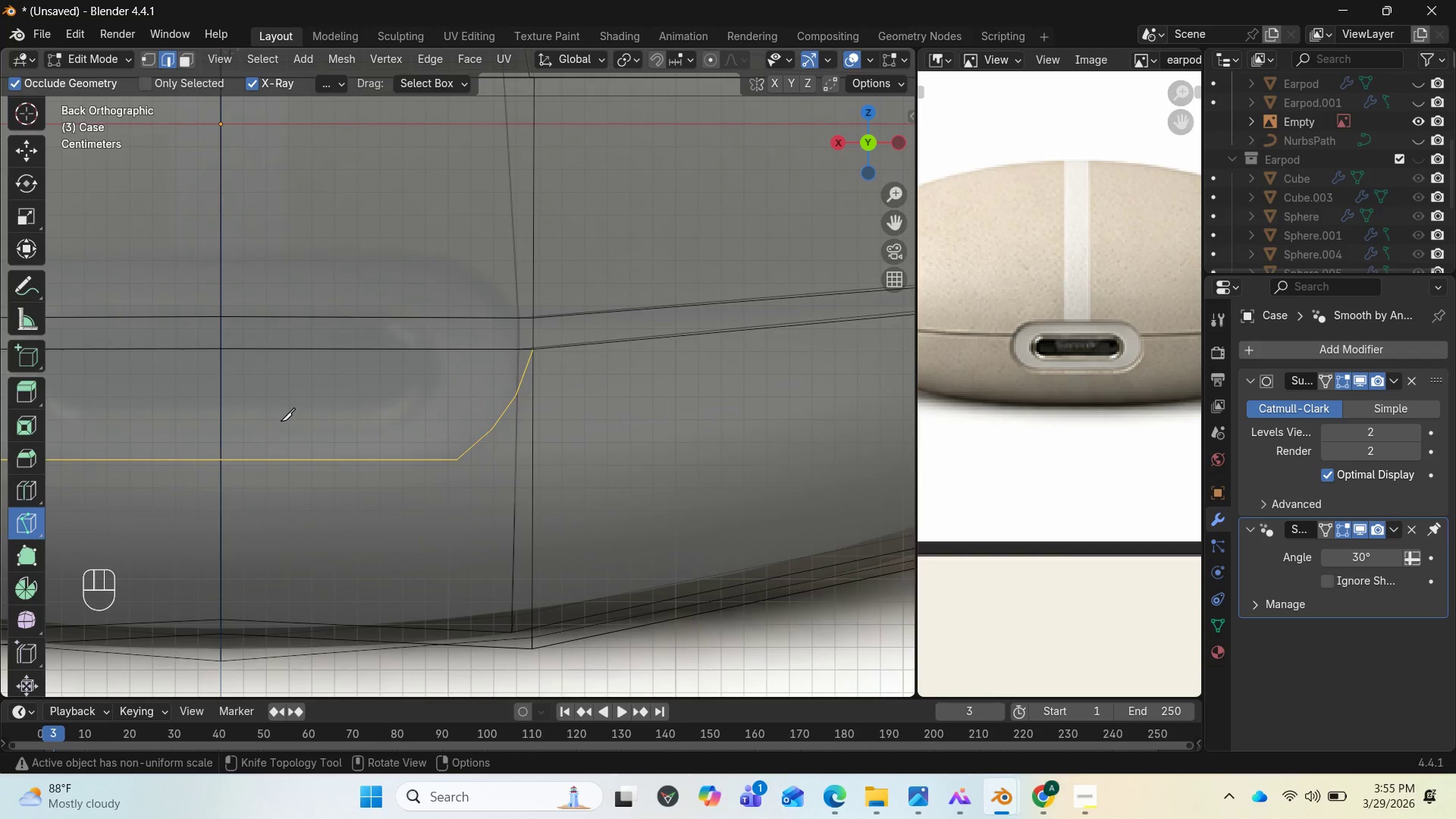 
scroll: coordinate [234, 428], scroll_direction: down, amount: 2.0
 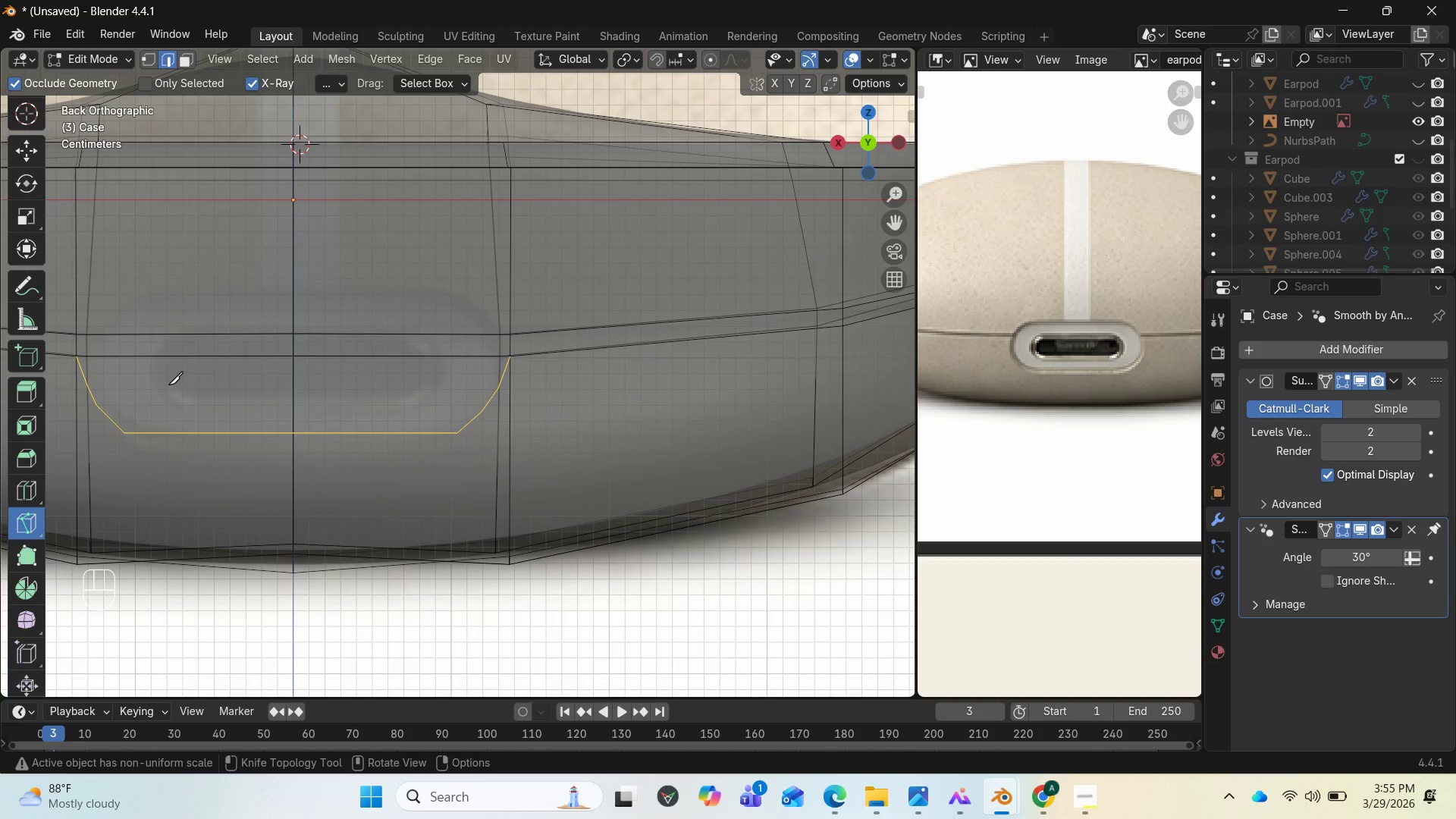 
wait(6.51)
 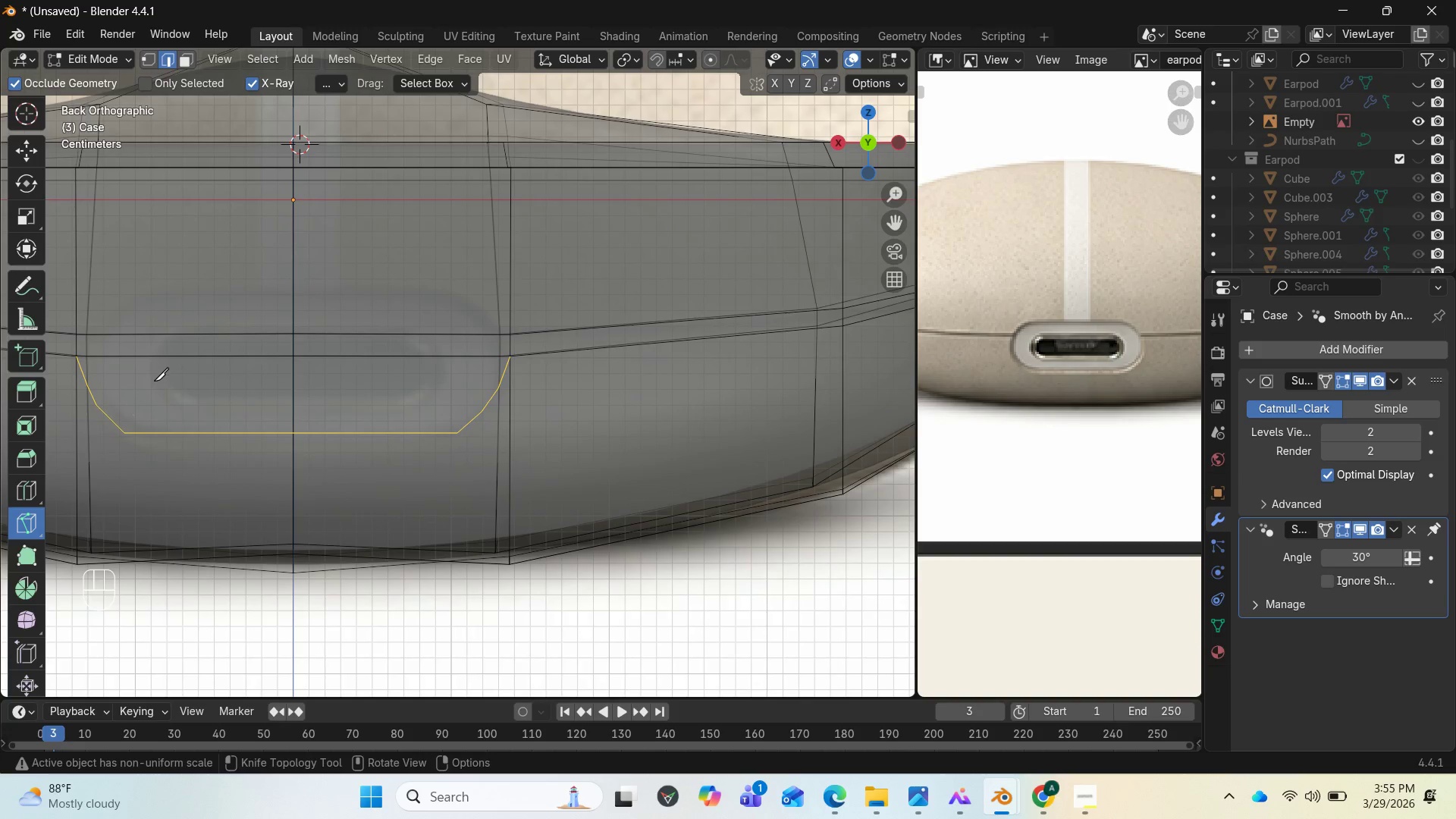 
key(Control+Z)
 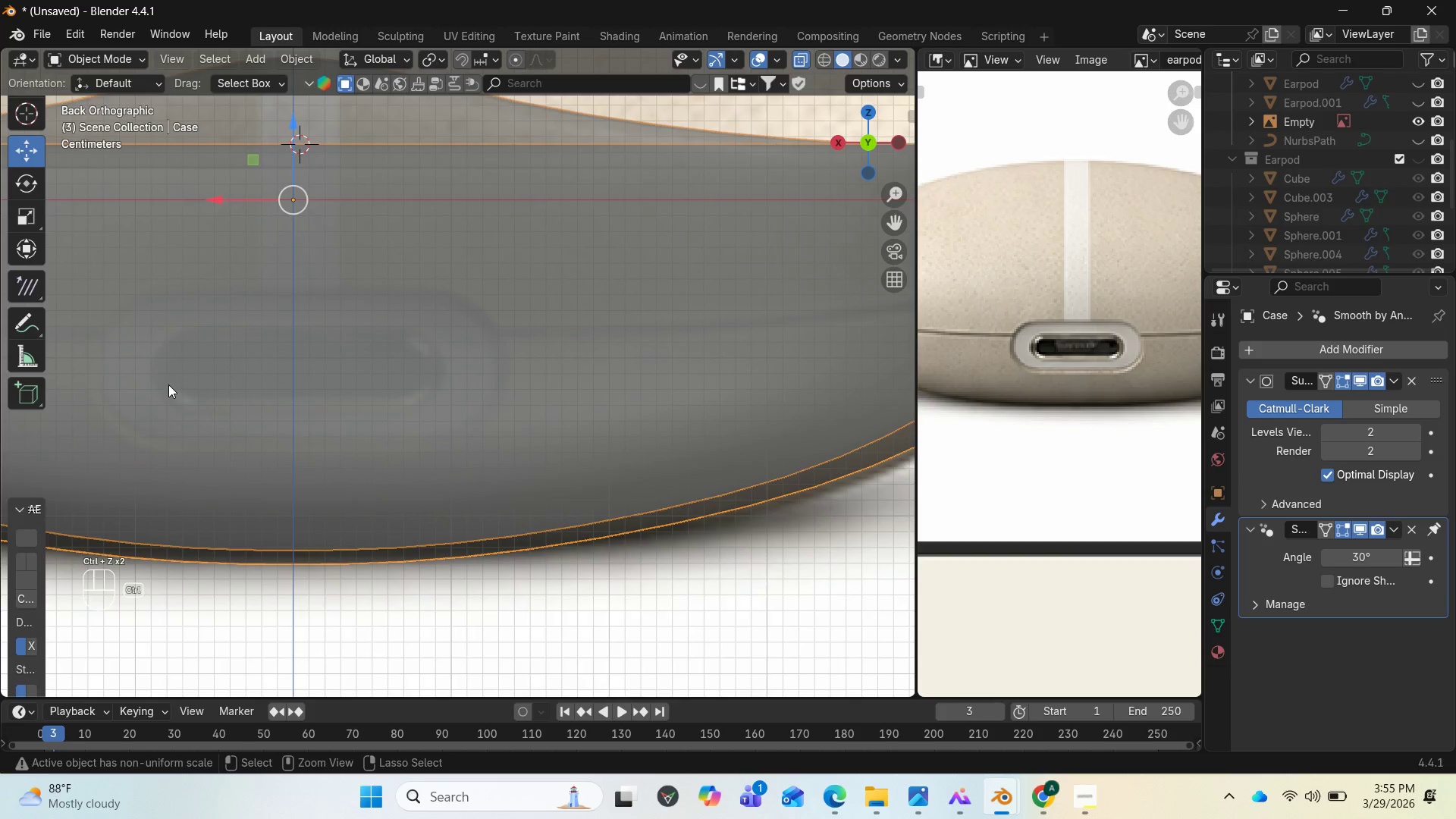 
key(Control+Z)
 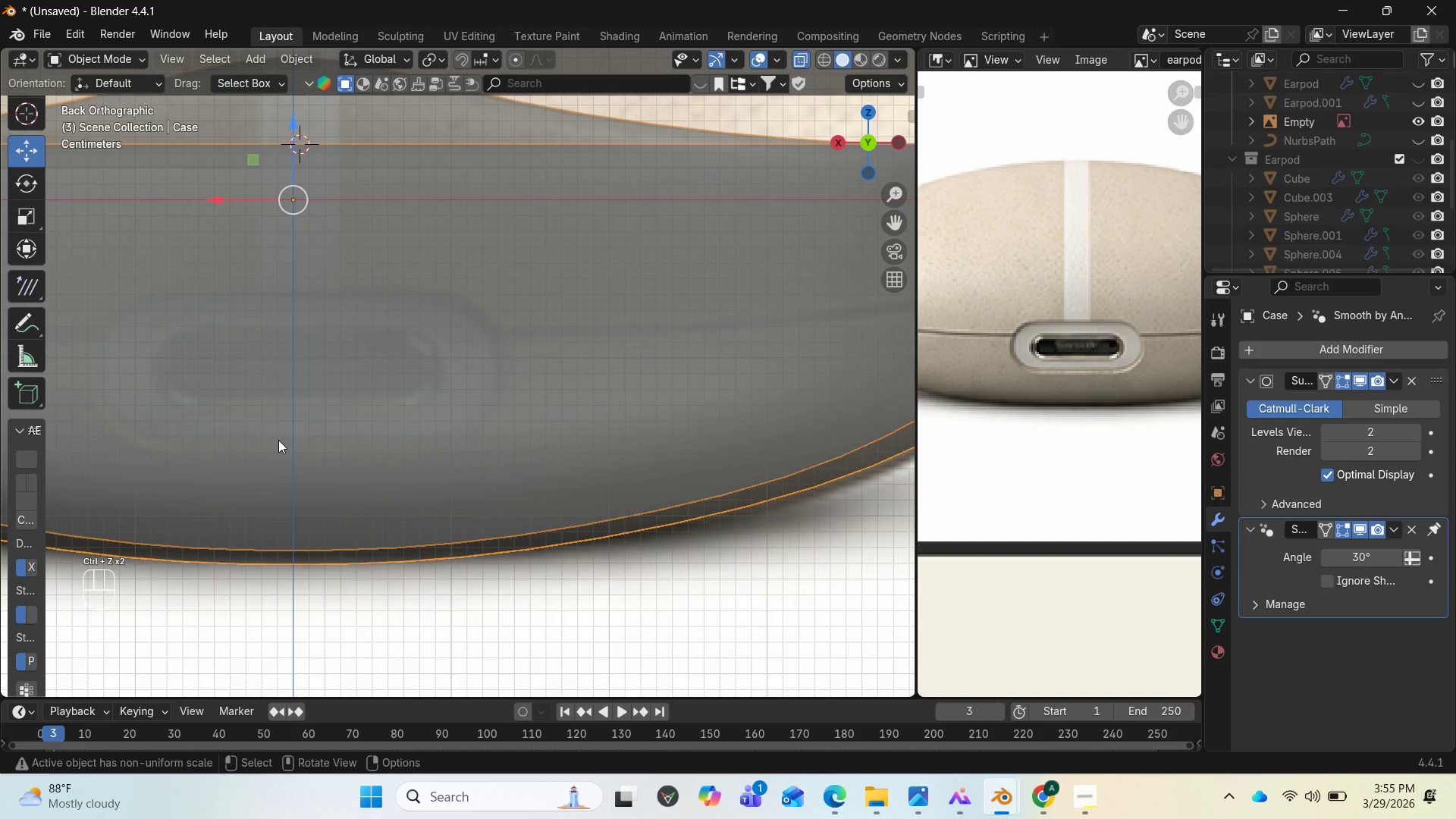 
scroll: coordinate [280, 440], scroll_direction: down, amount: 1.0
 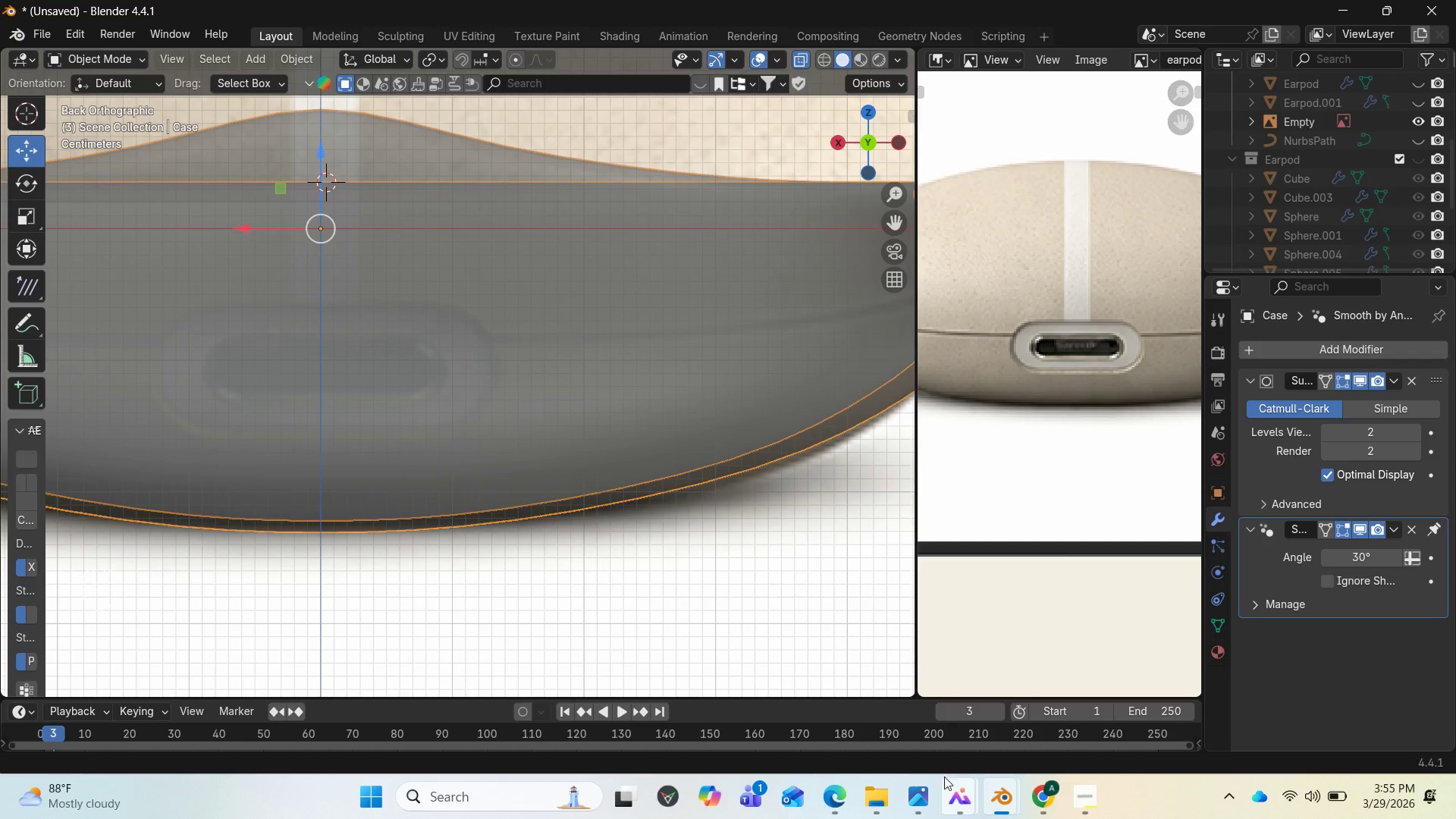 
left_click([1094, 810])